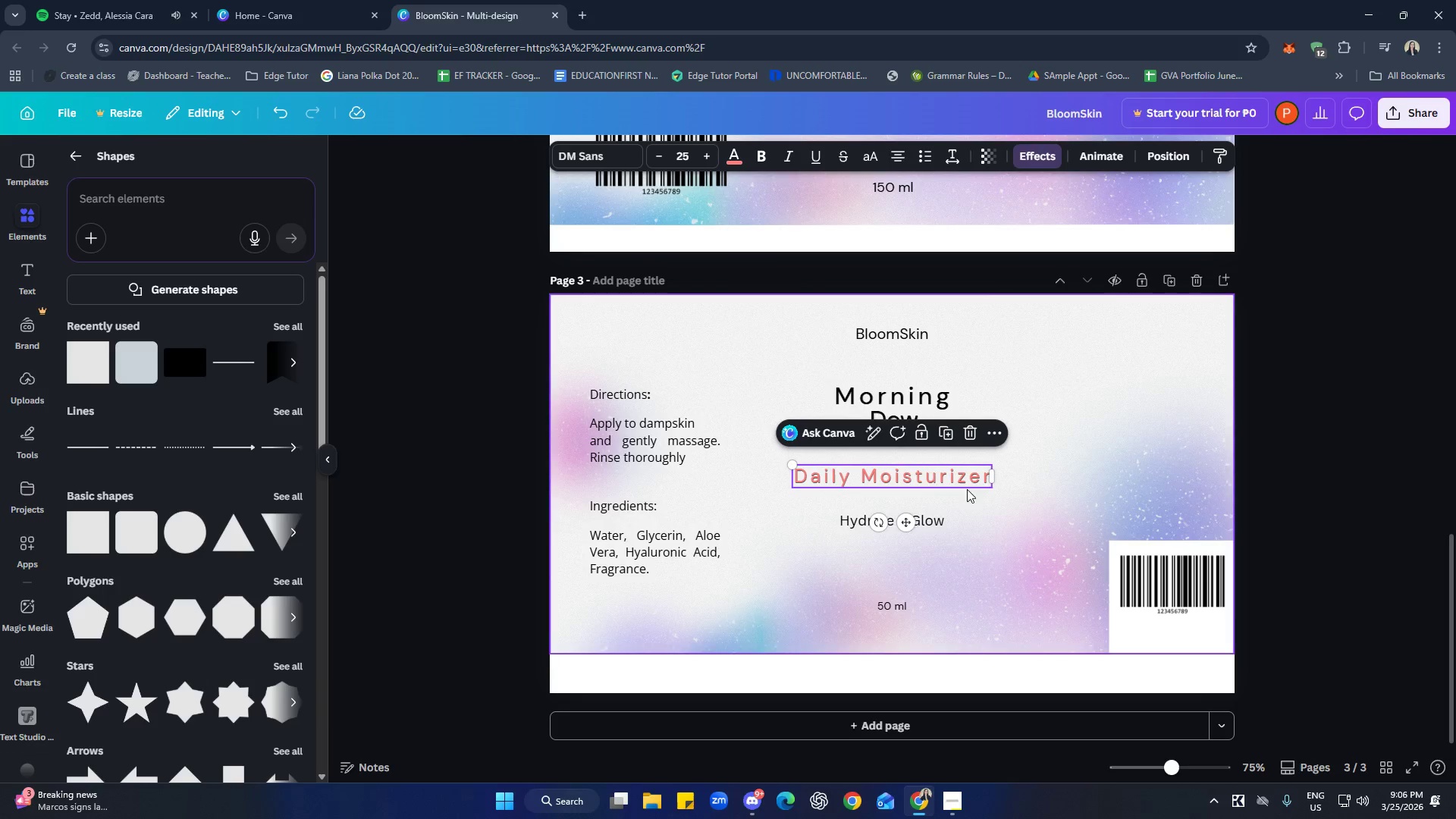 
left_click([1370, 510])
 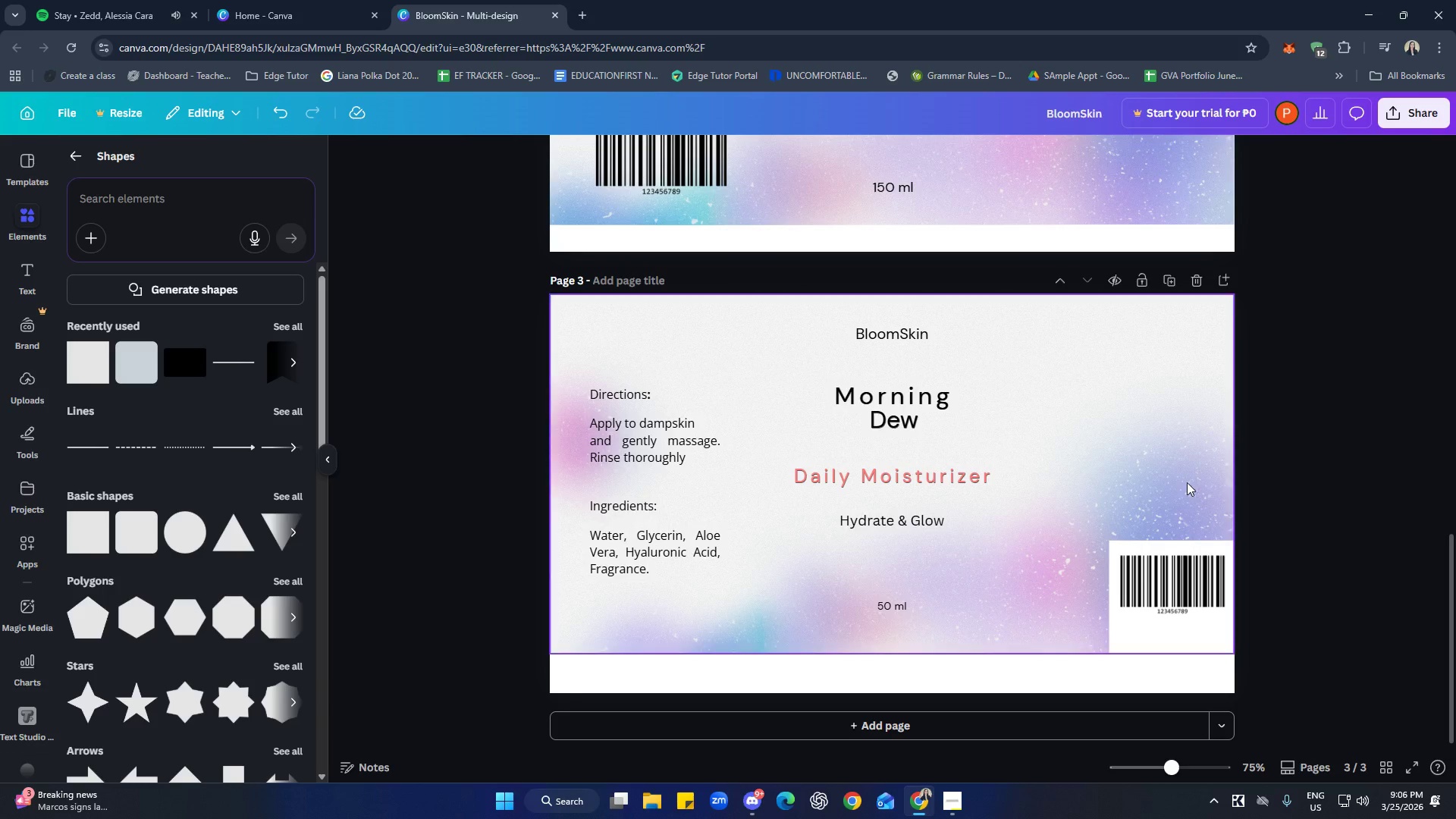 
left_click([893, 399])
 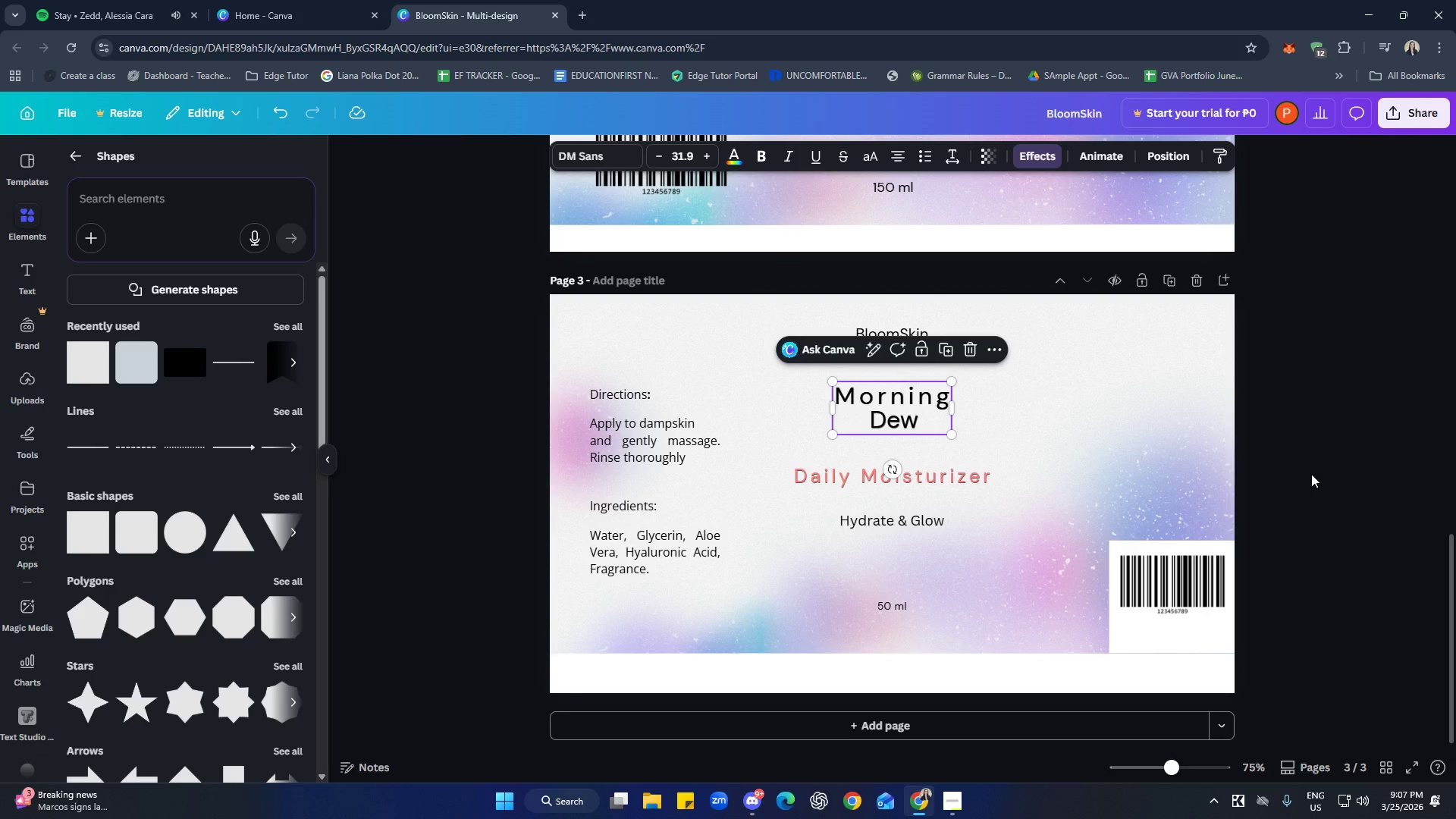 
scroll: coordinate [1306, 568], scroll_direction: up, amount: 7.0
 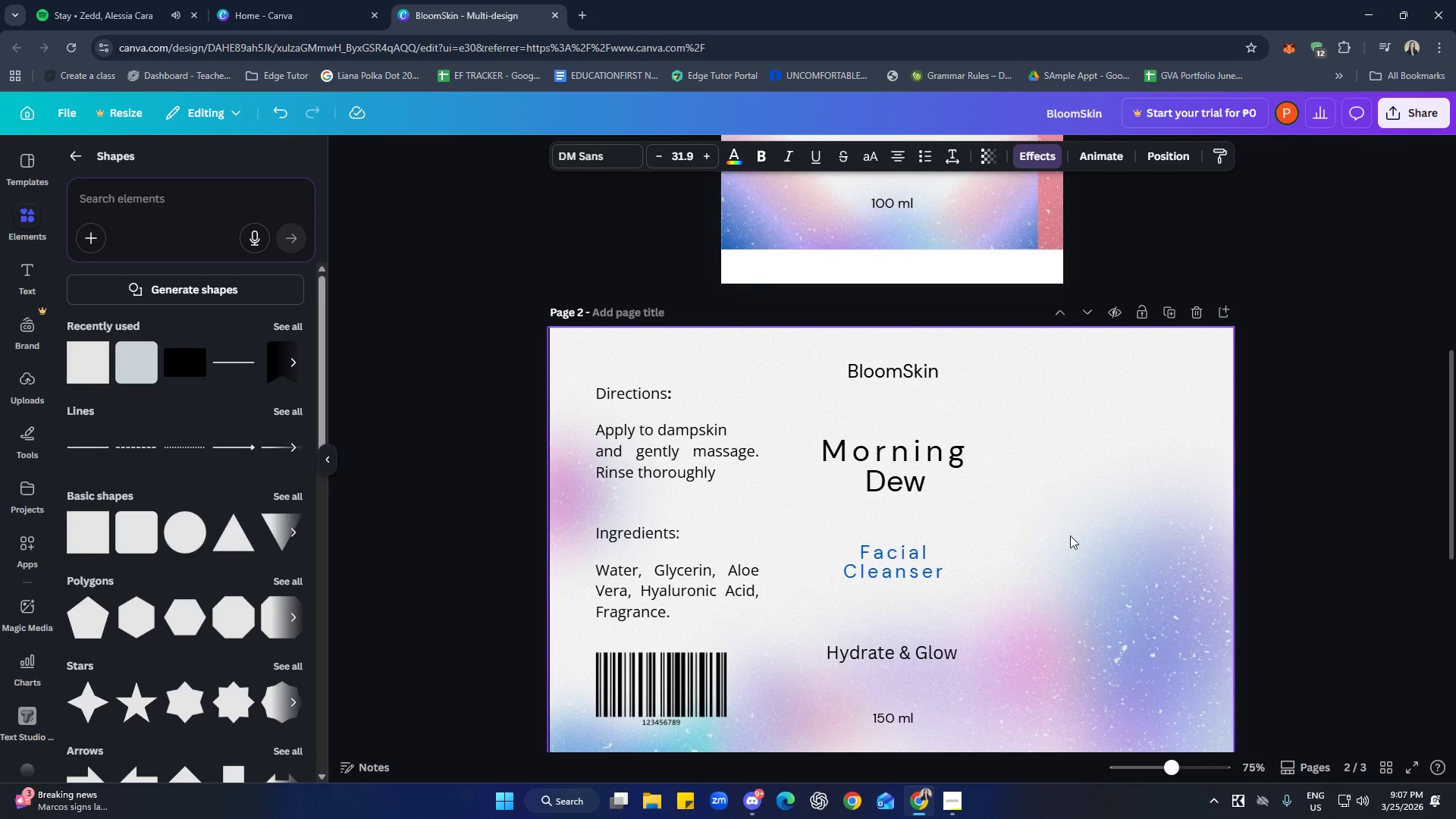 
left_click([956, 497])
 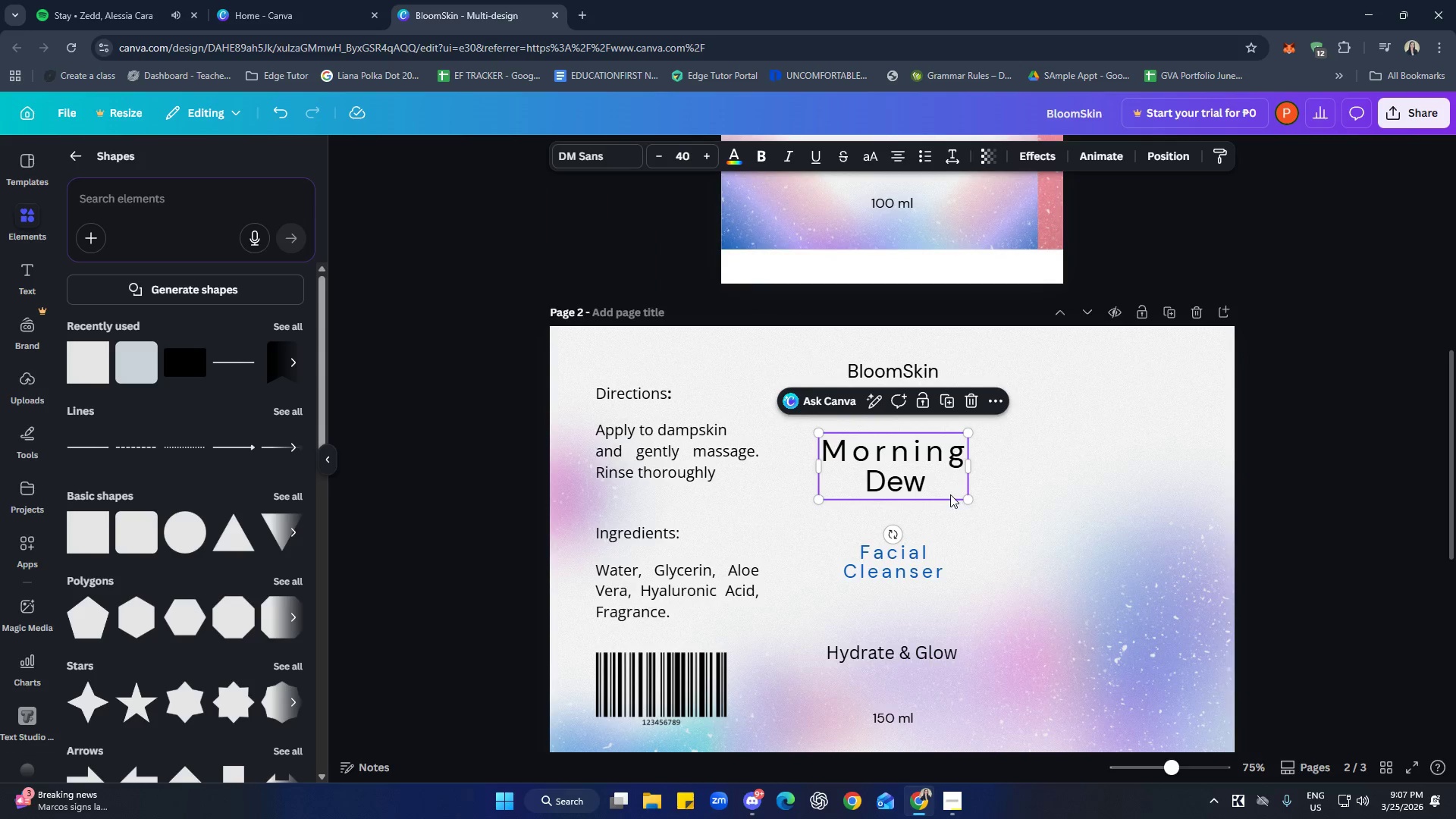 
left_click([913, 561])
 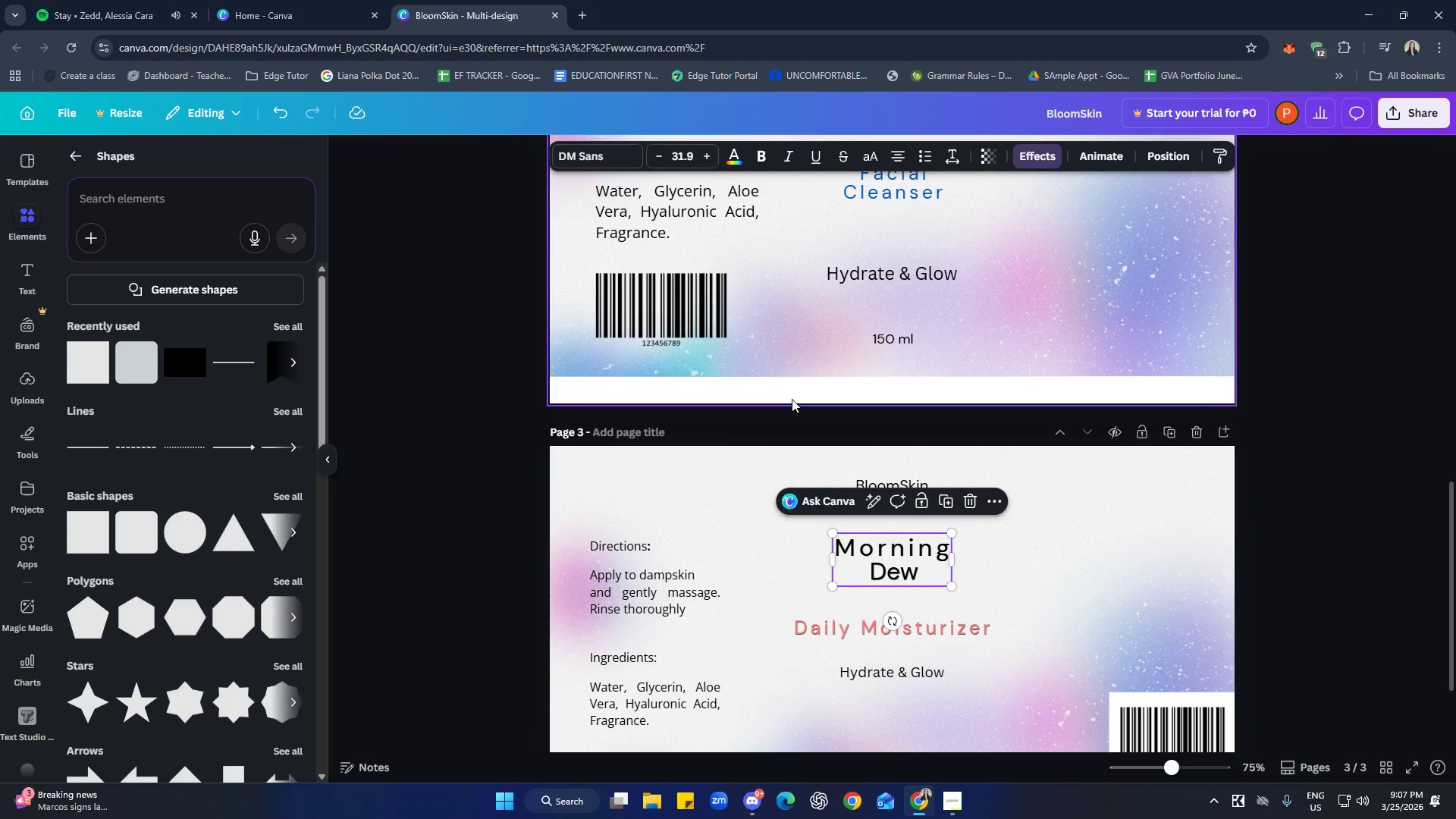 
scroll: coordinate [1273, 604], scroll_direction: down, amount: 7.0
 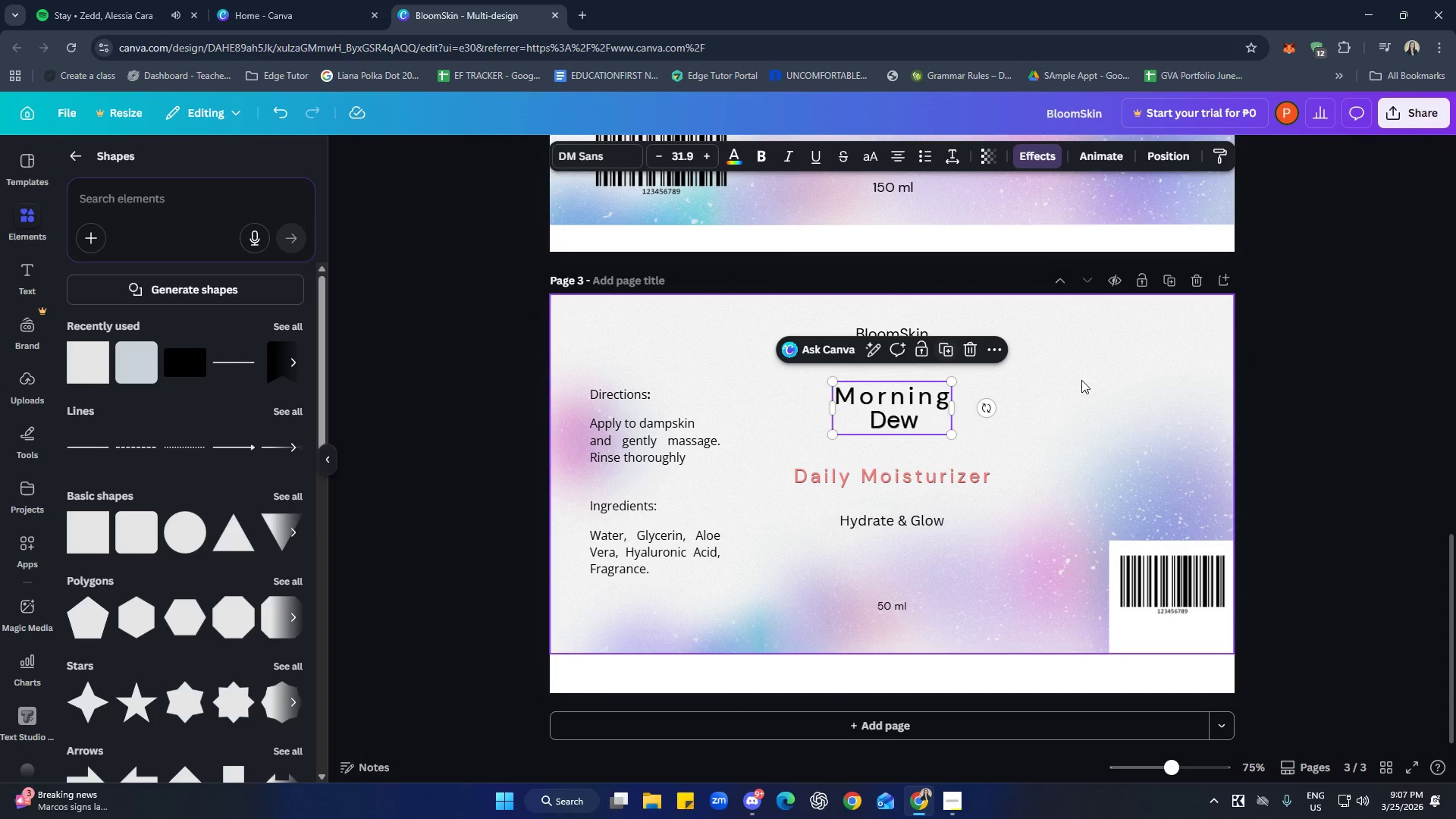 
left_click([886, 422])
 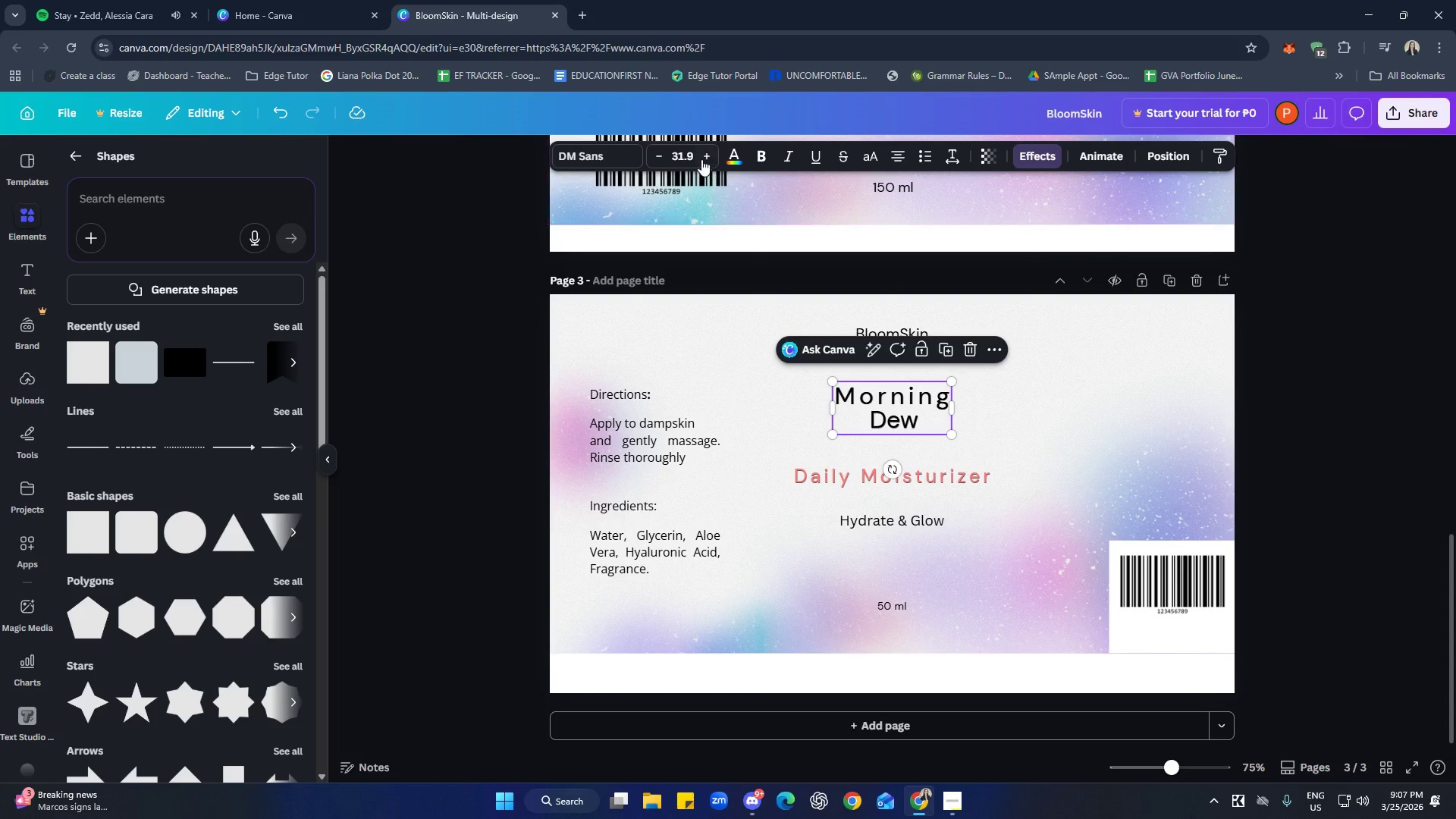 
double_click([701, 155])
 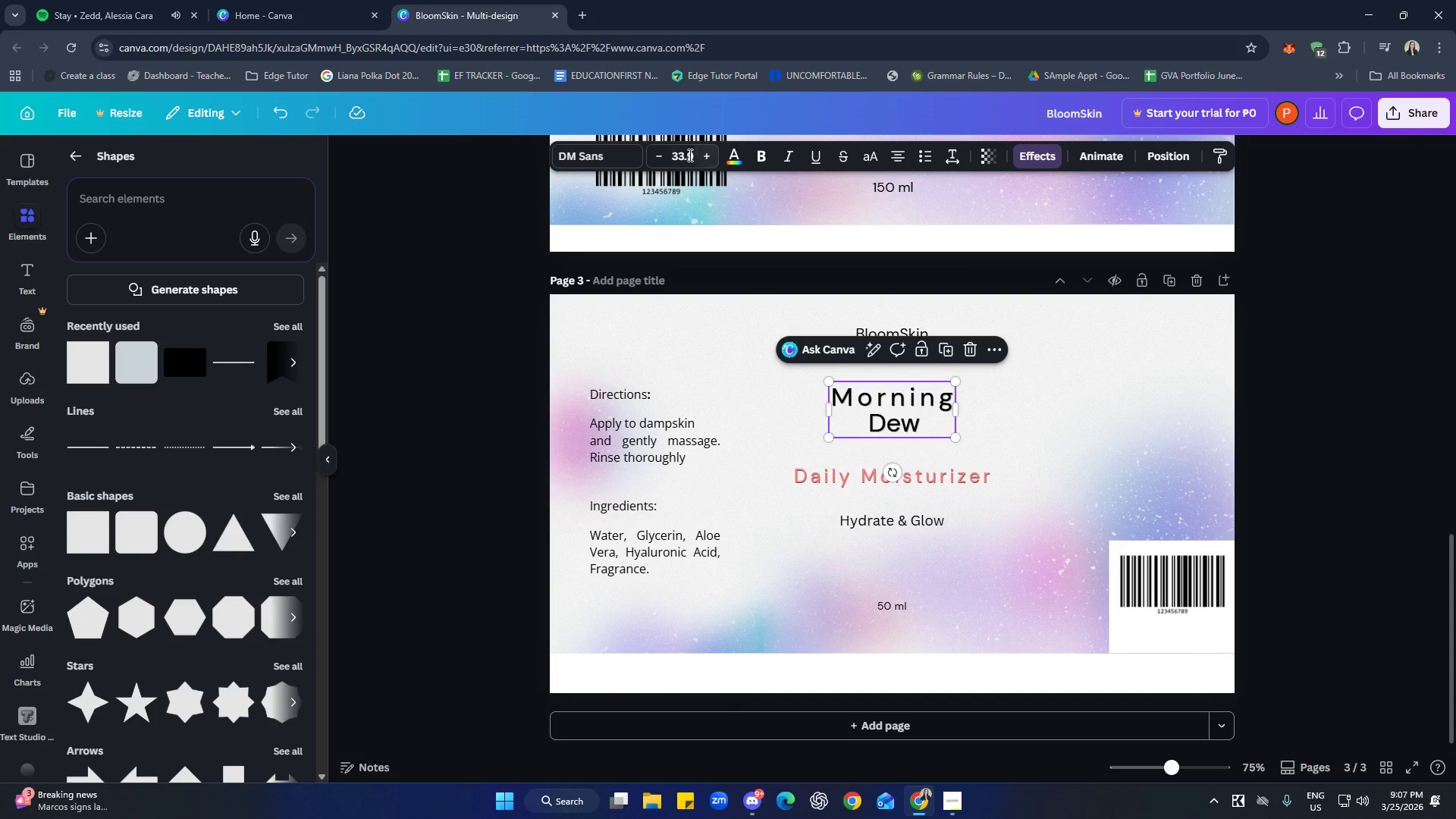 
triple_click([683, 154])
 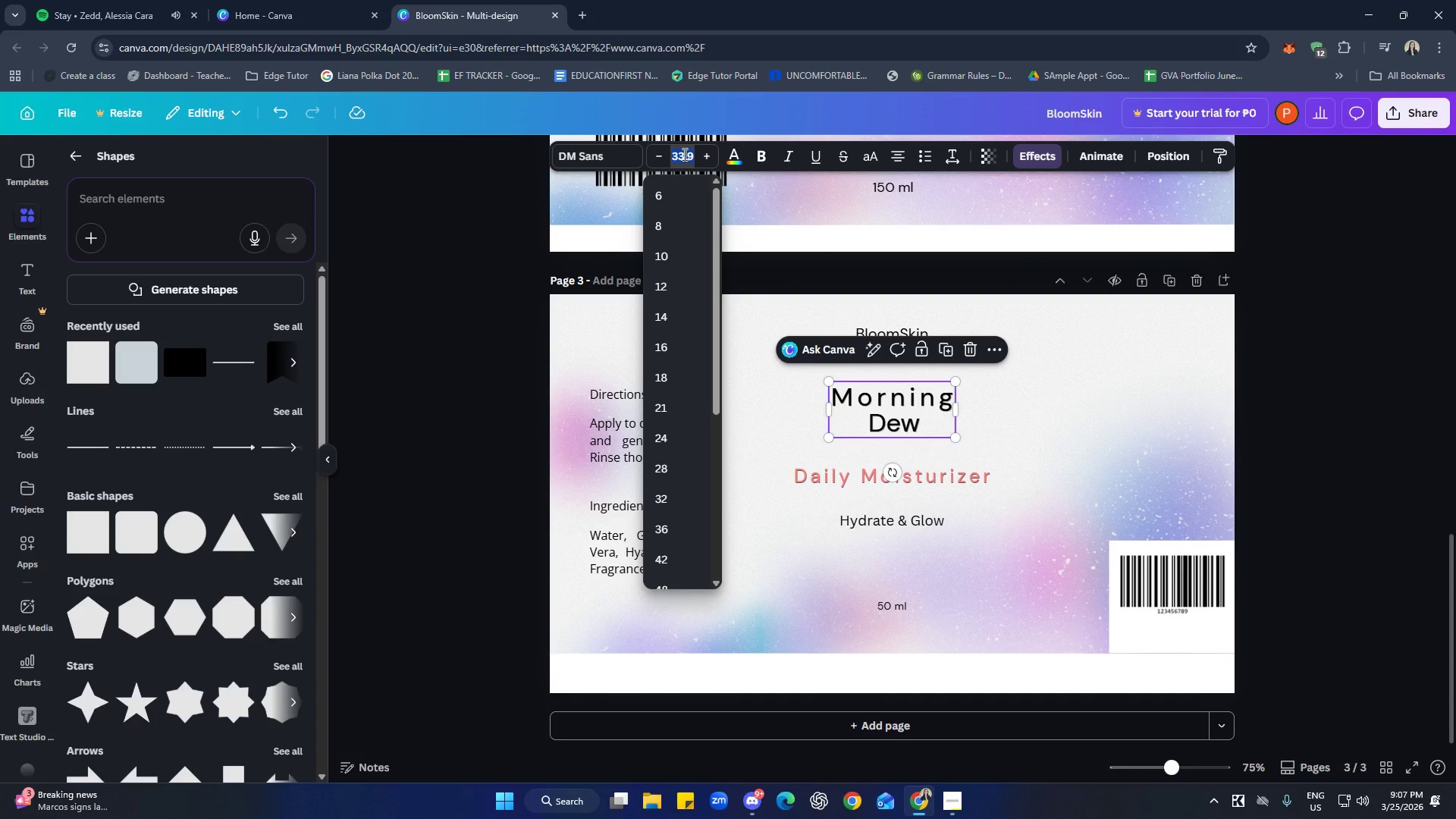 
type(40)
 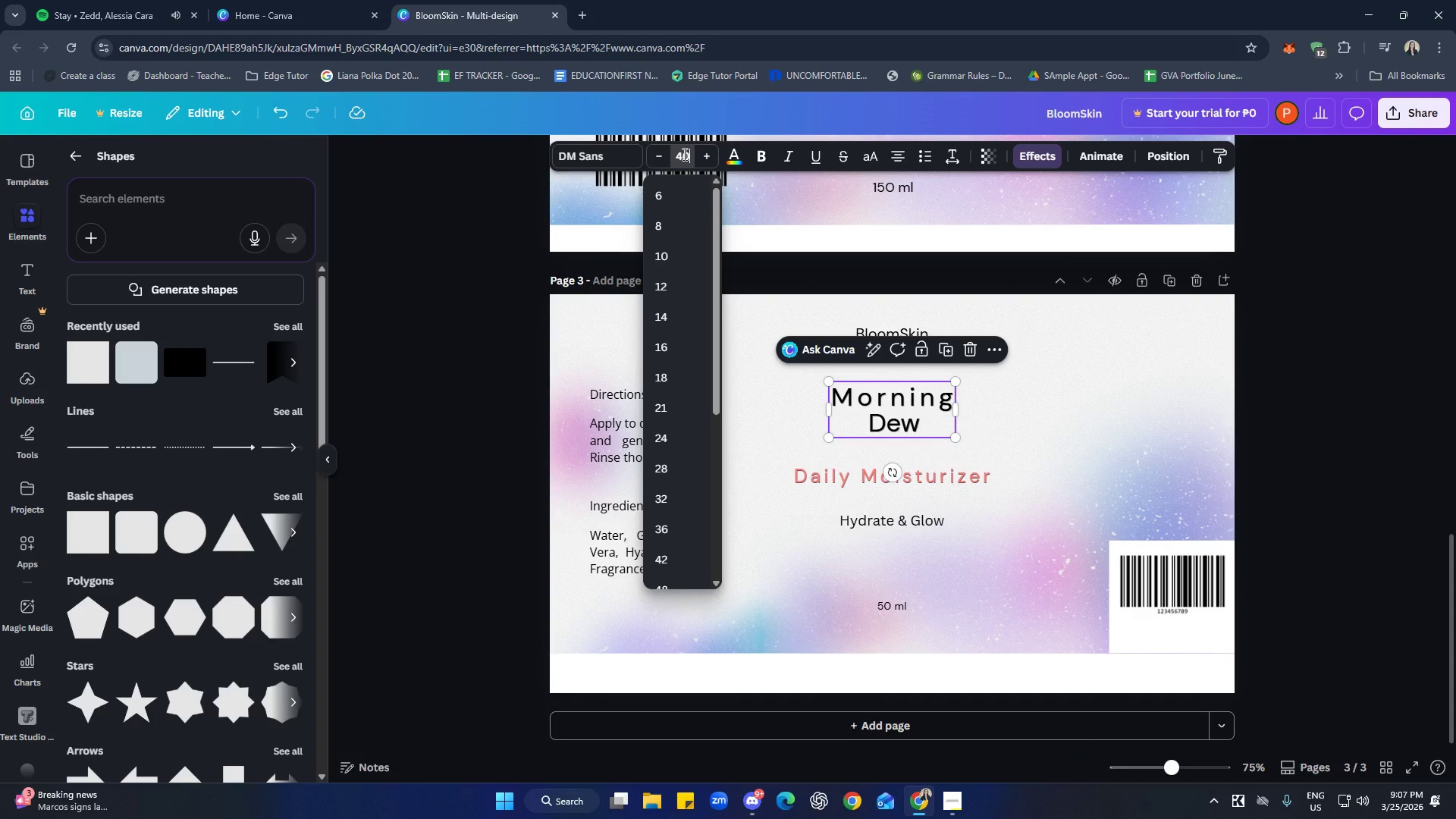 
key(Enter)
 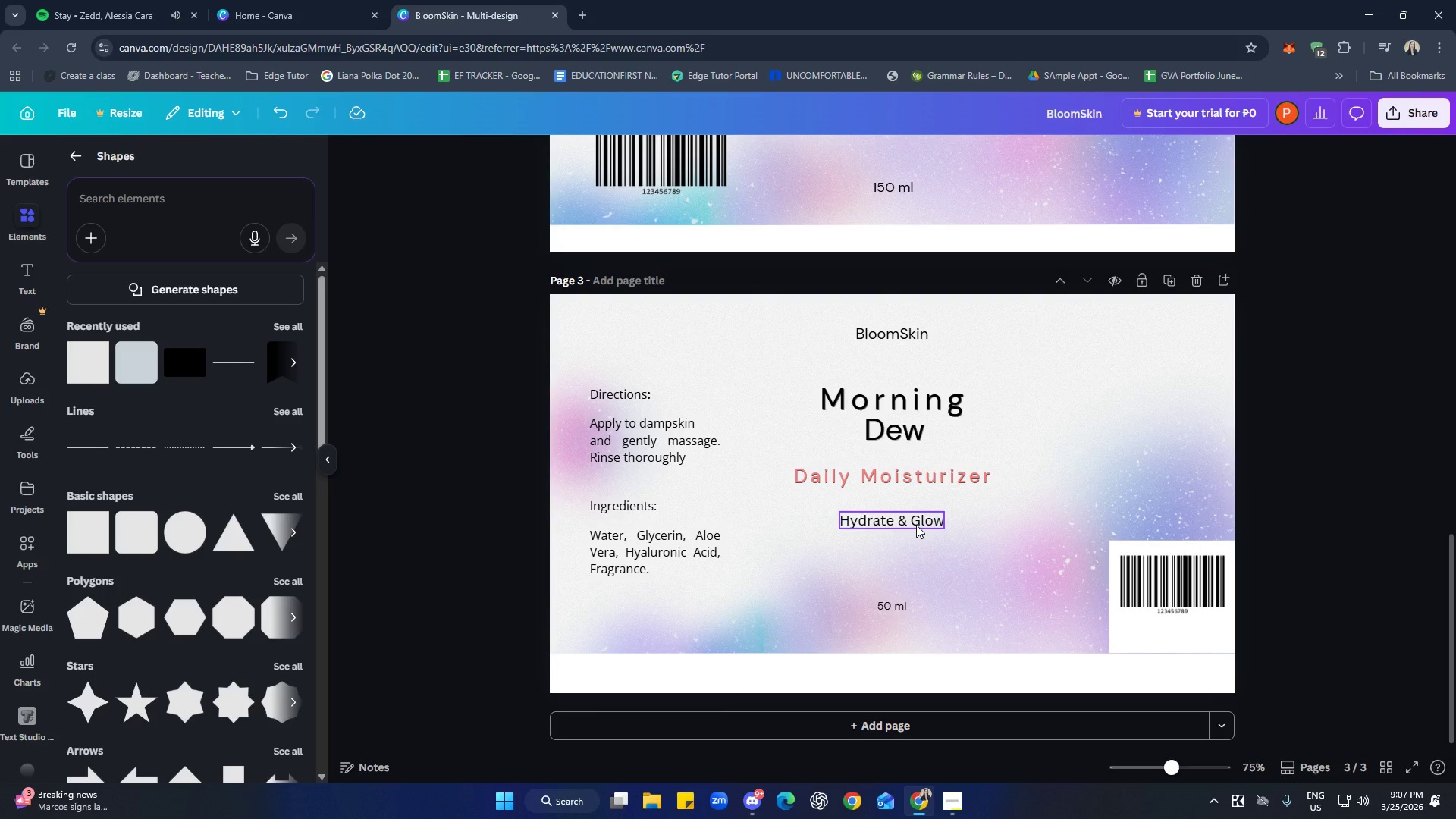 
wait(5.7)
 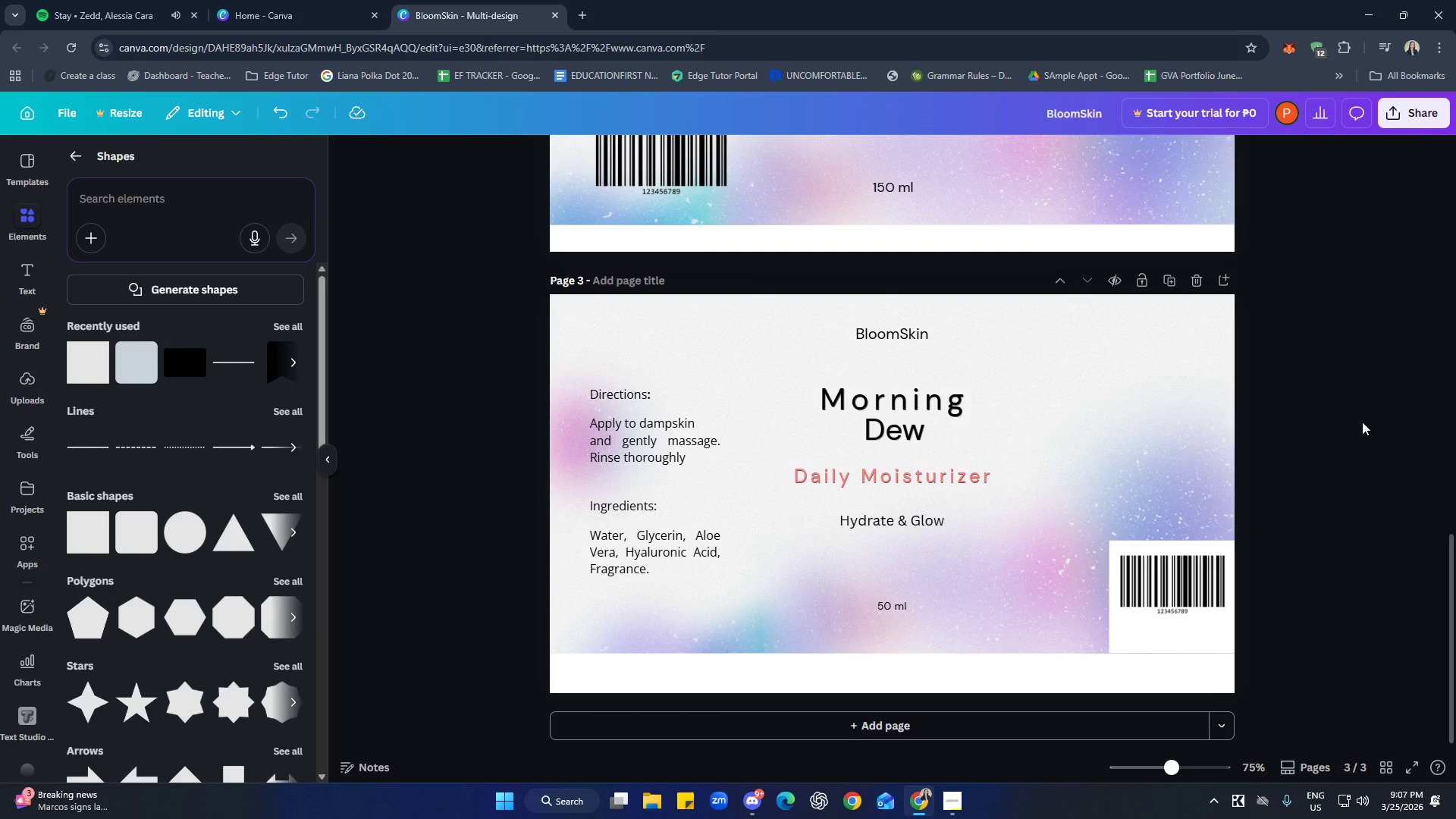 
left_click([909, 522])
 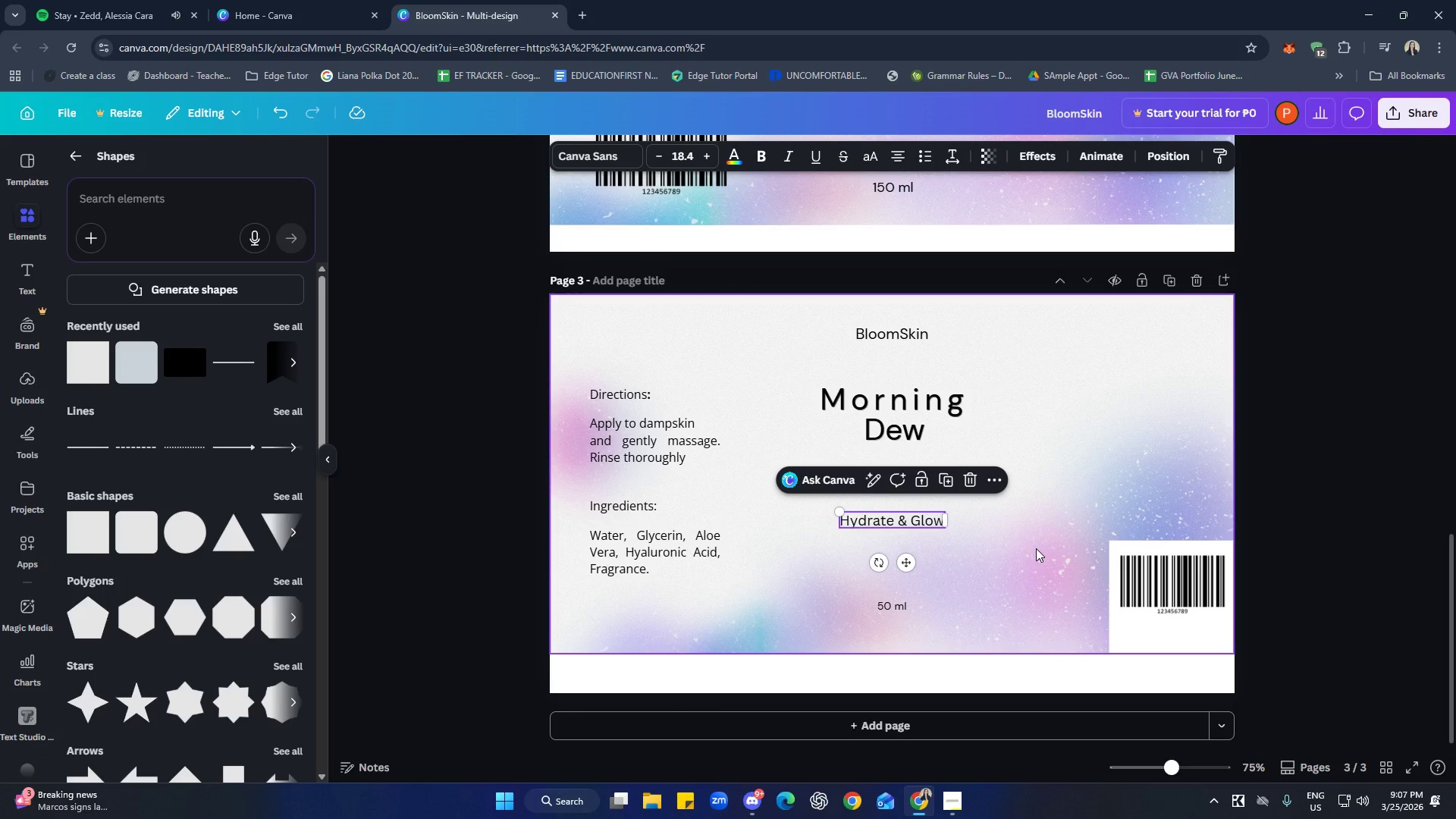 
left_click([1025, 555])
 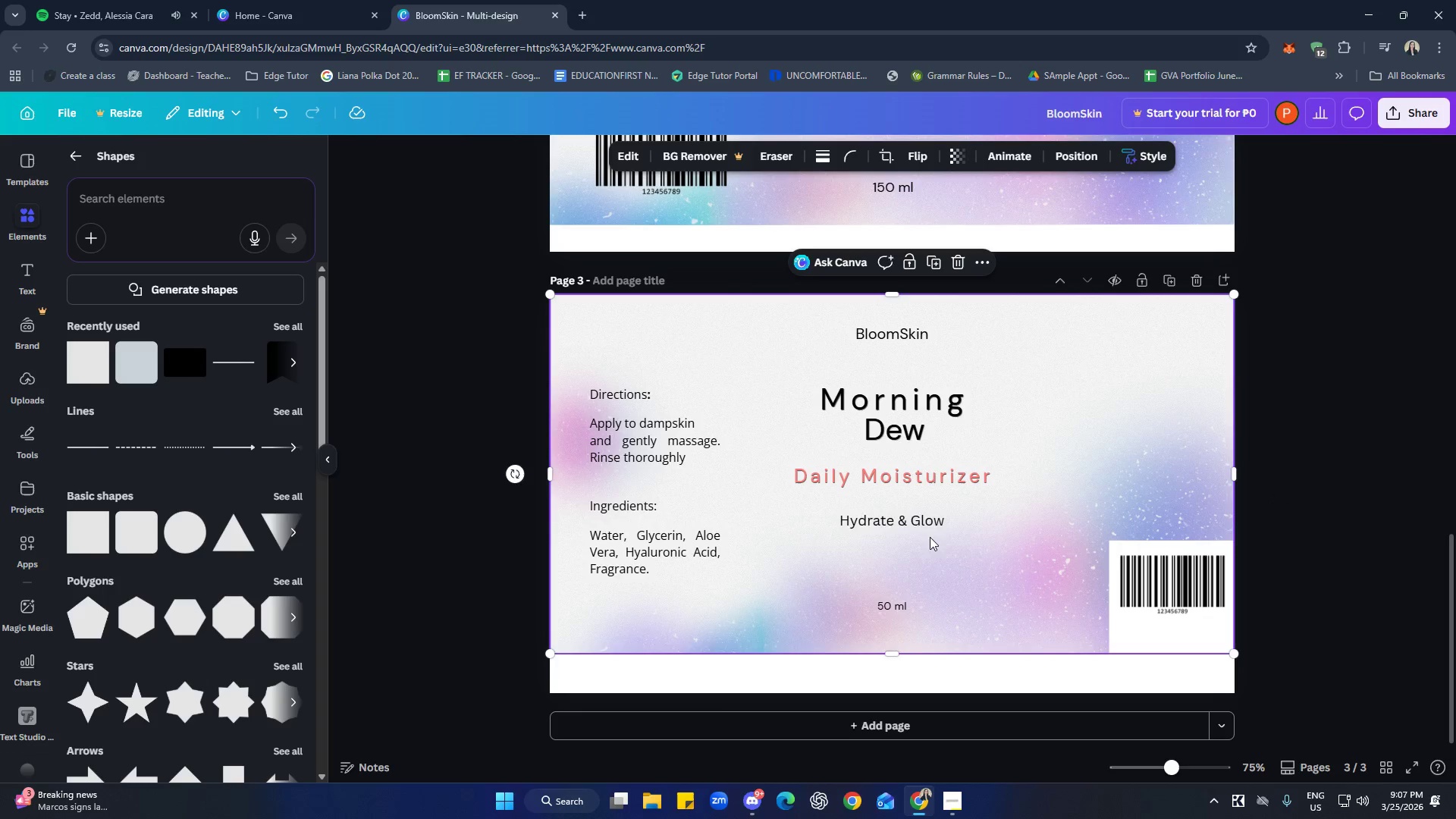 
left_click([891, 522])
 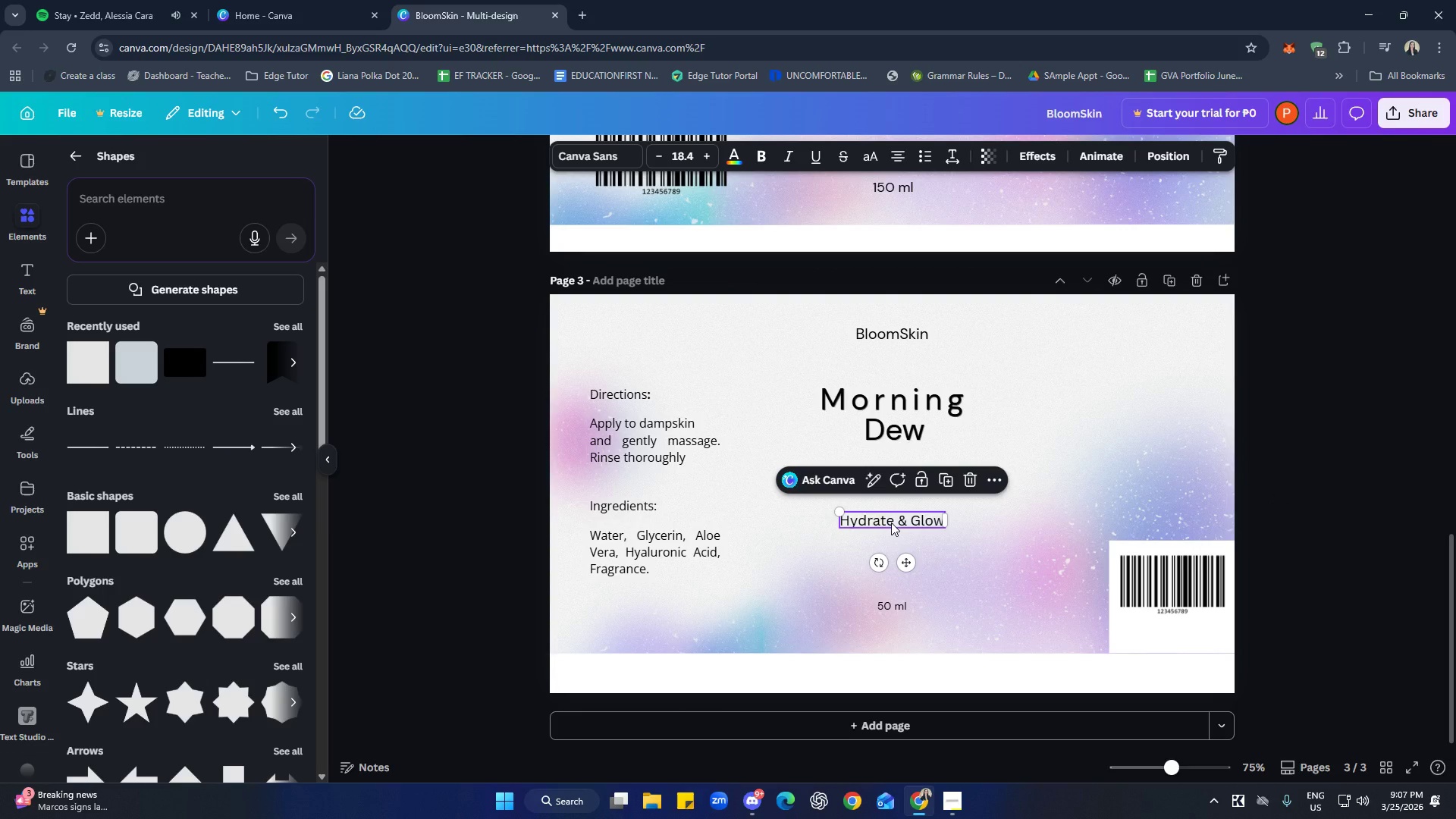 
key(Control+ControlLeft)
 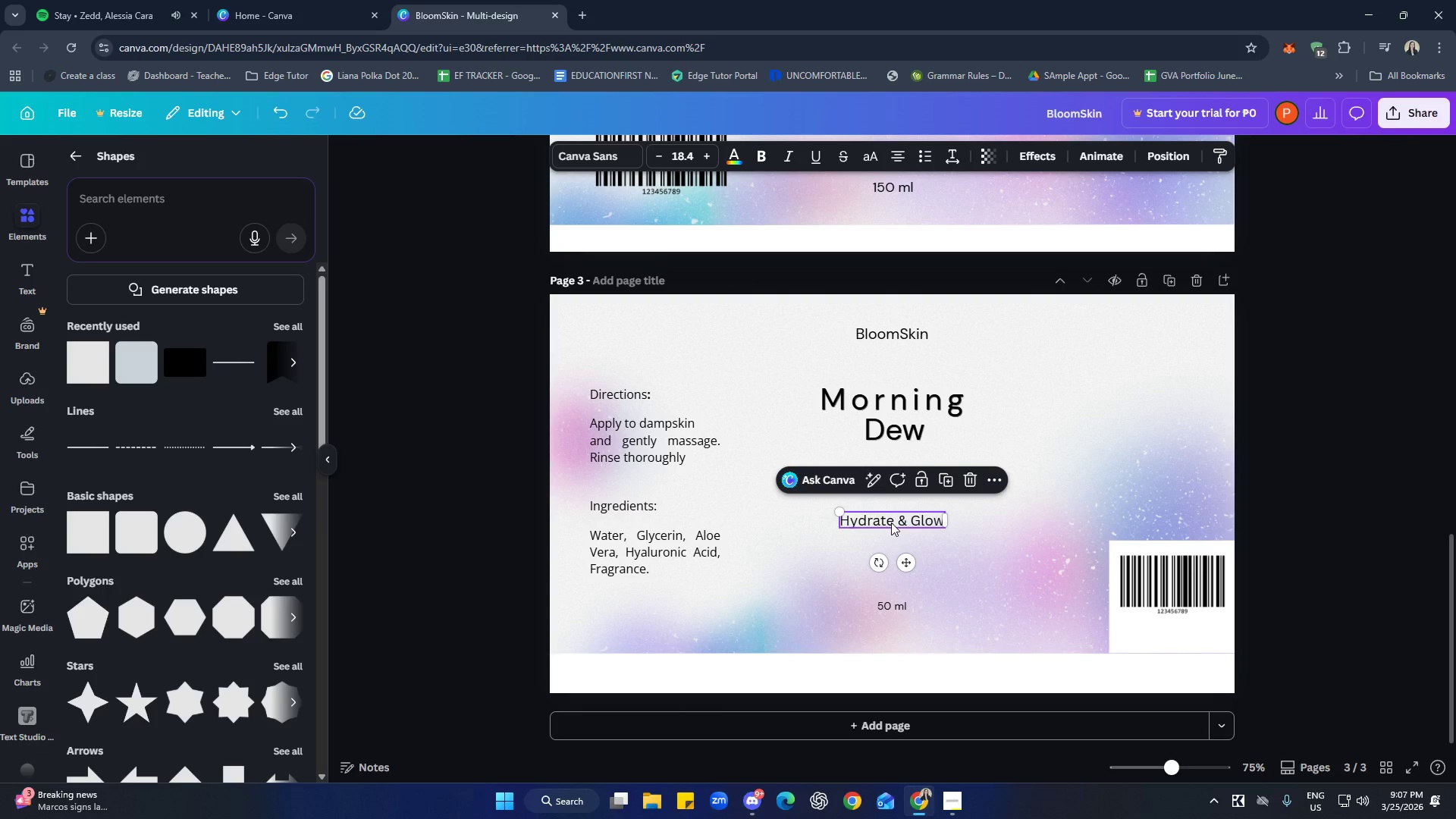 
key(Control+C)
 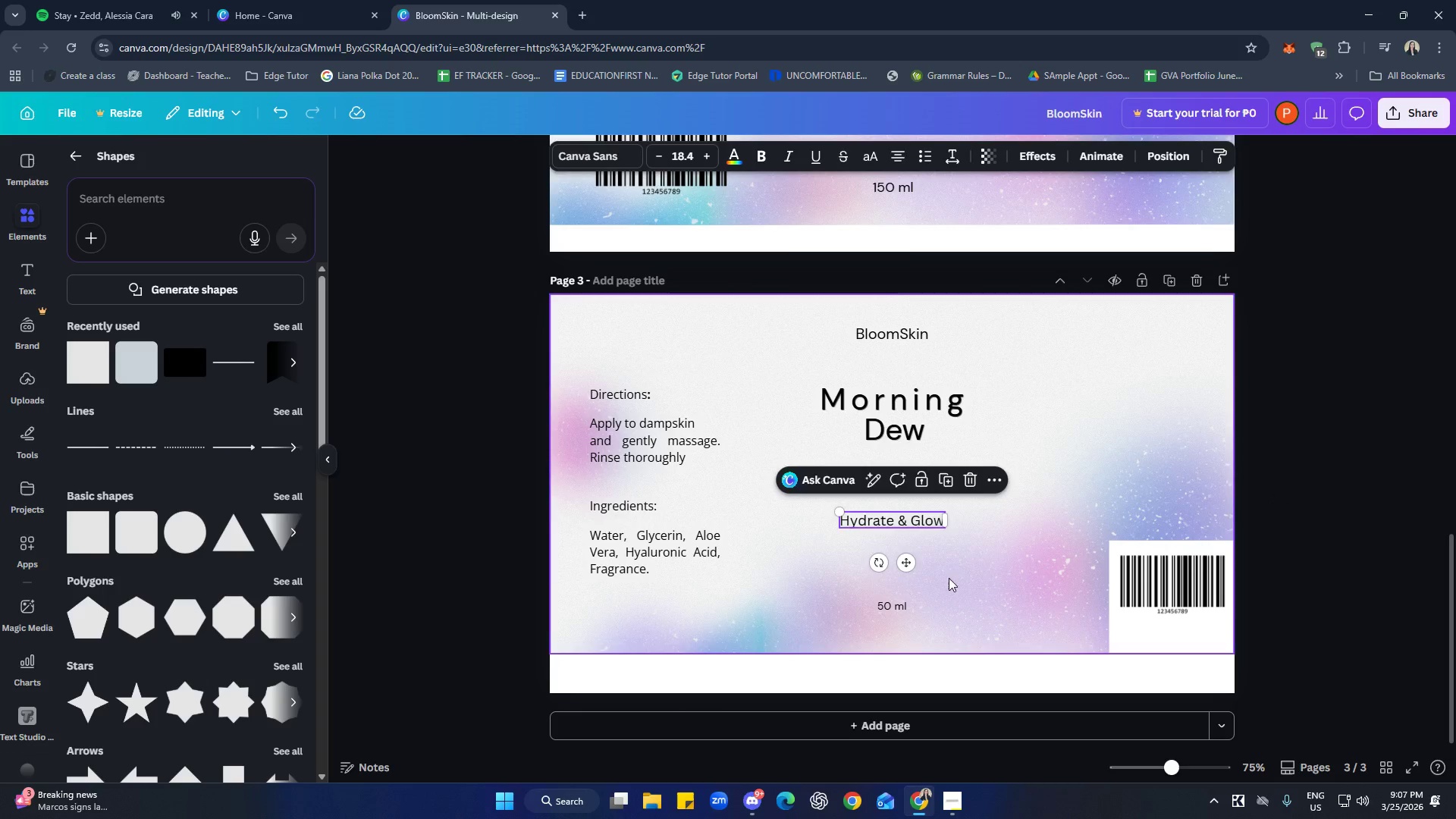 
left_click([956, 570])
 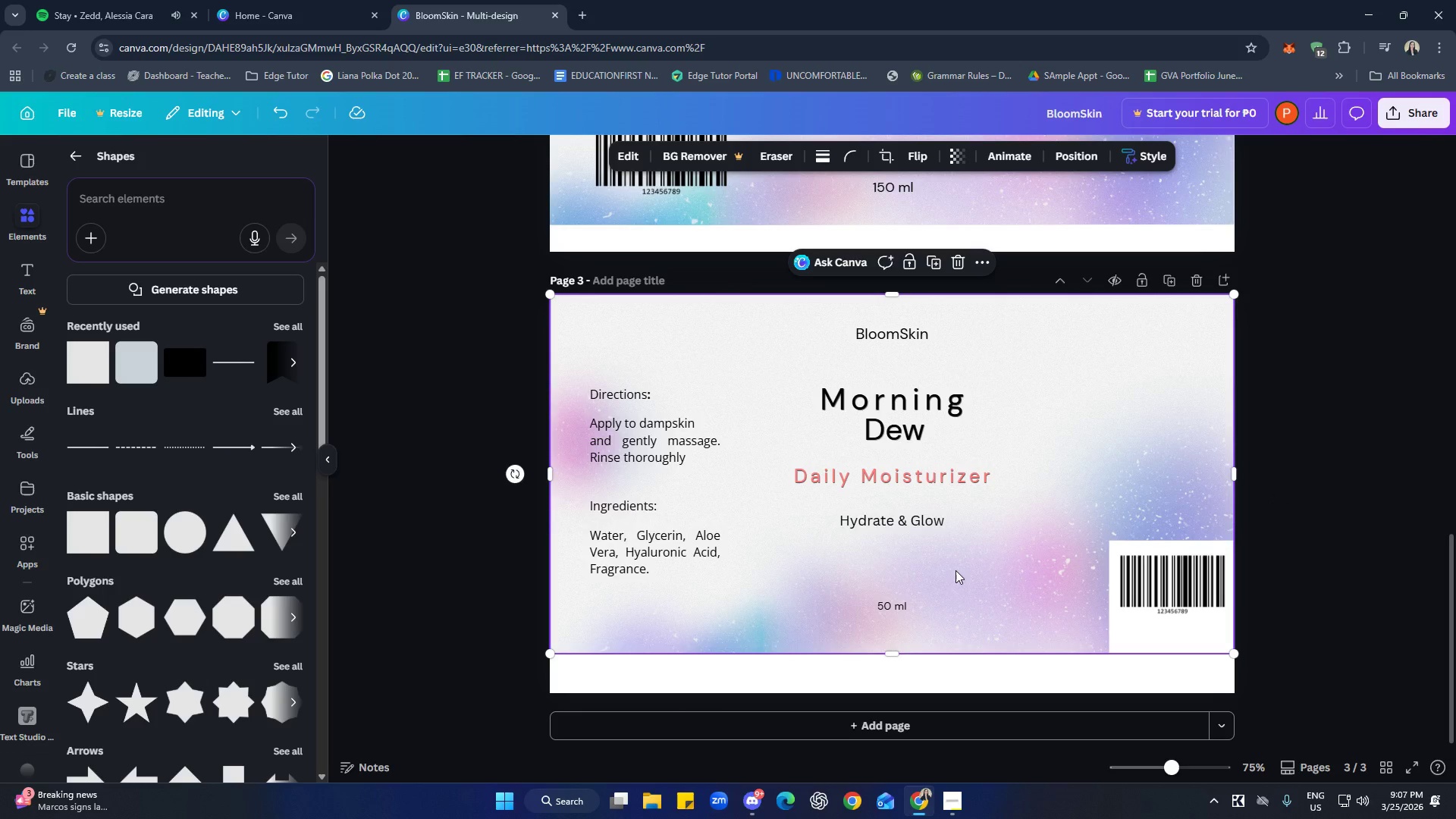 
key(Control+ControlLeft)
 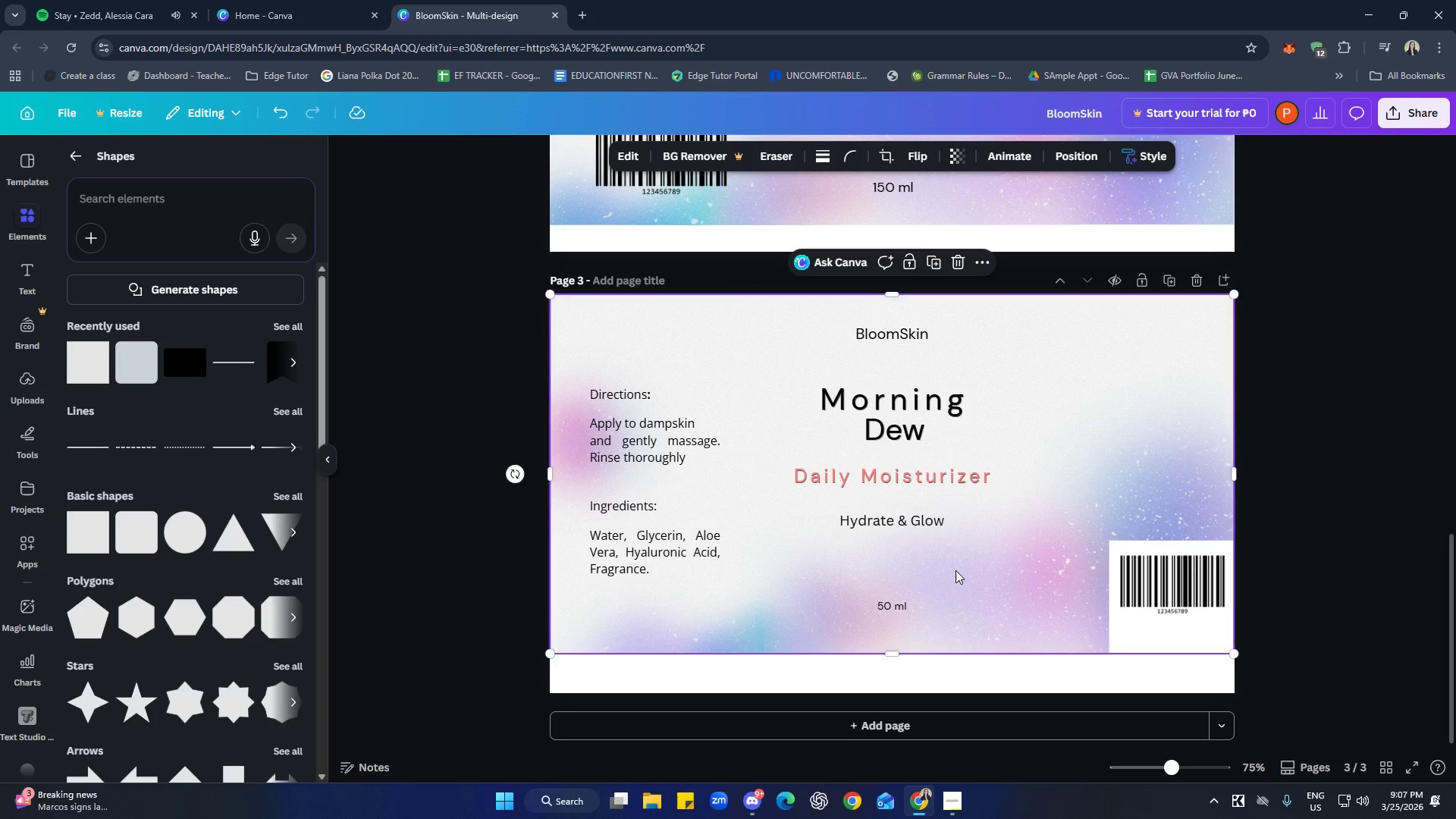 
key(Control+V)
 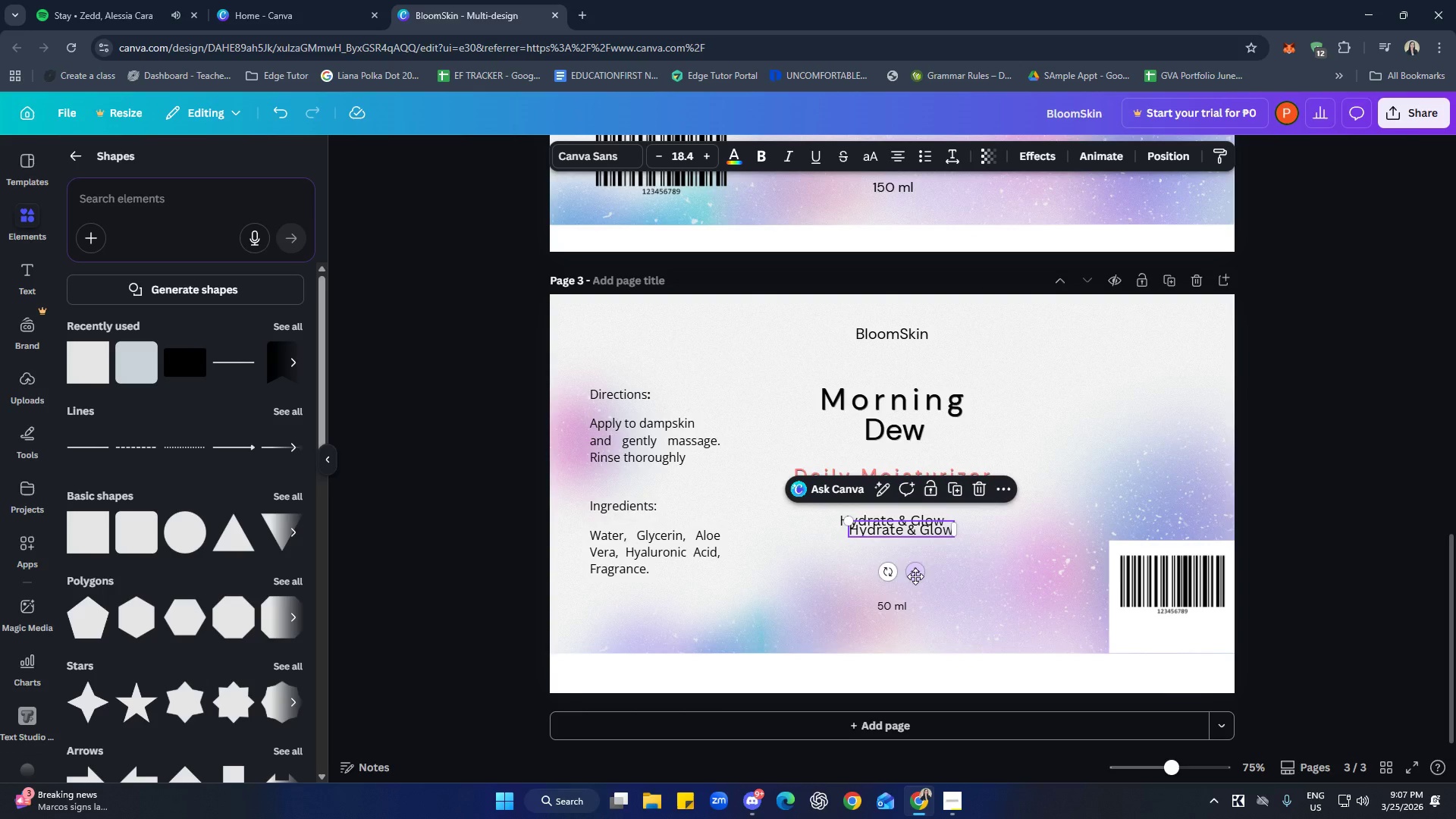 
left_click_drag(start_coordinate=[916, 573], to_coordinate=[908, 601])
 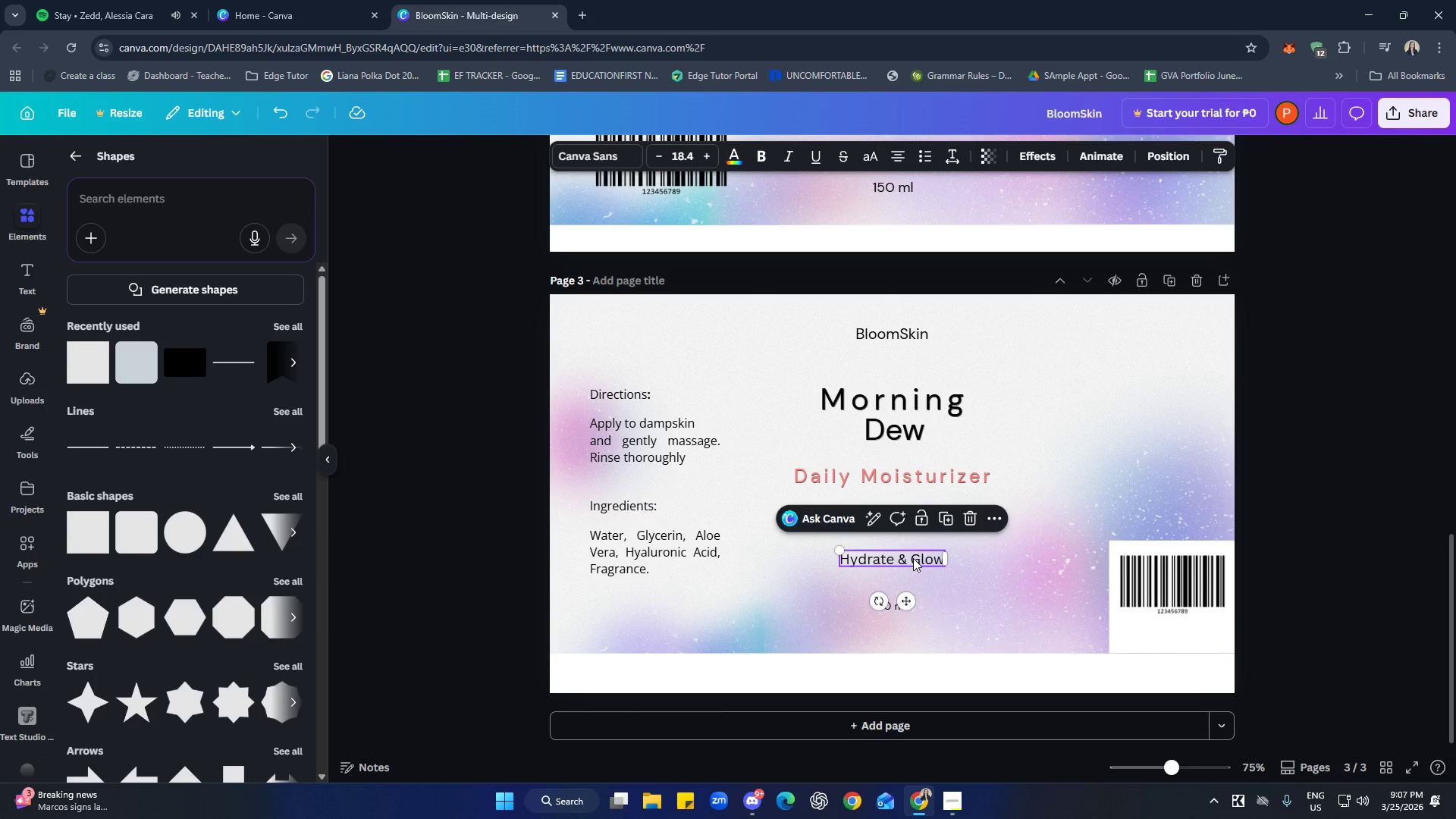 
key(Delete)
 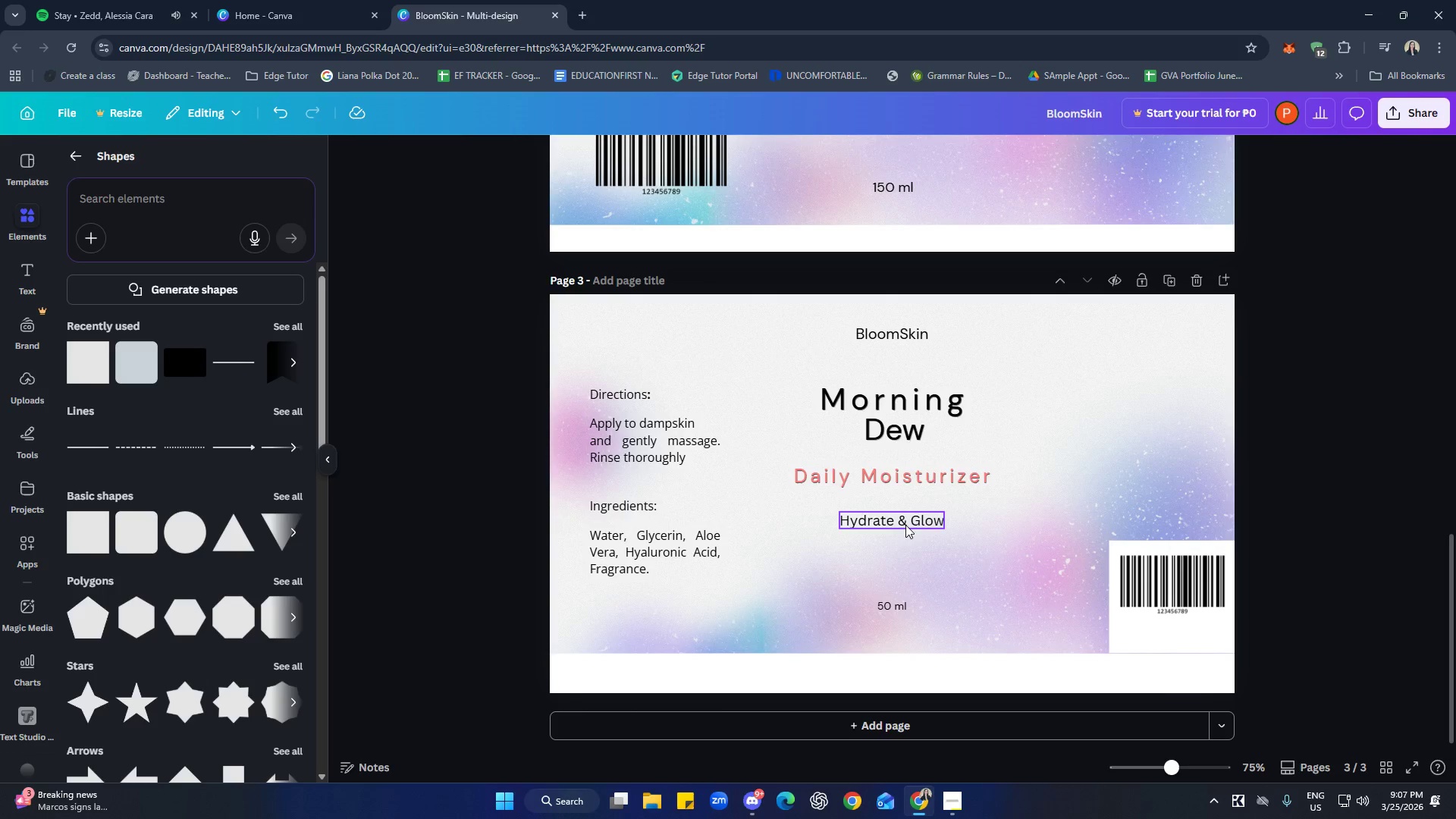 
double_click([905, 525])
 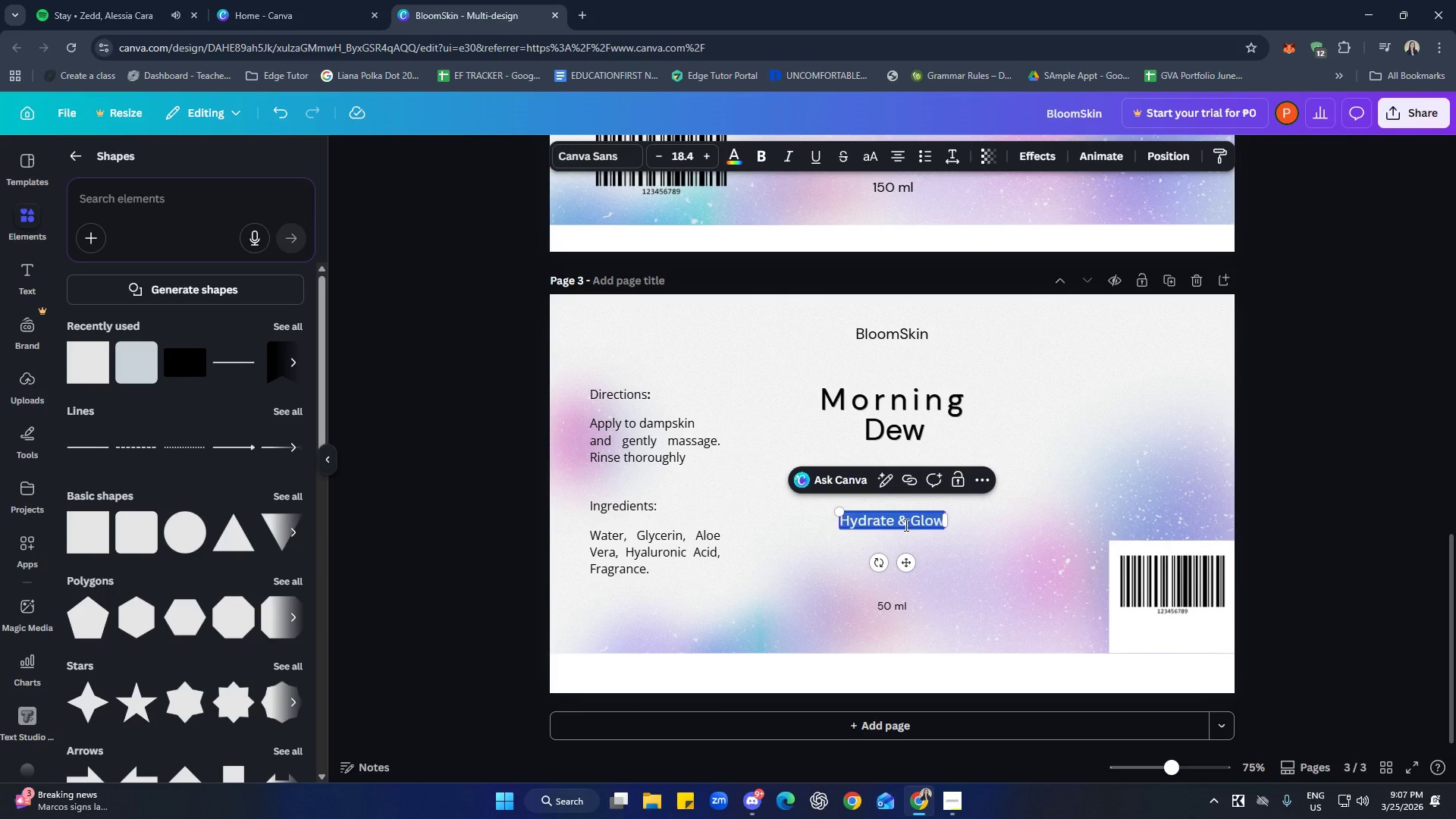 
type(Smooth & Noru)
key(Backspace)
key(Backspace)
type(ru)
key(Backspace)
type(ir)
key(Backspace)
key(Backspace)
key(Backspace)
type(urios)
key(Backspace)
key(Backspace)
type(shed)
 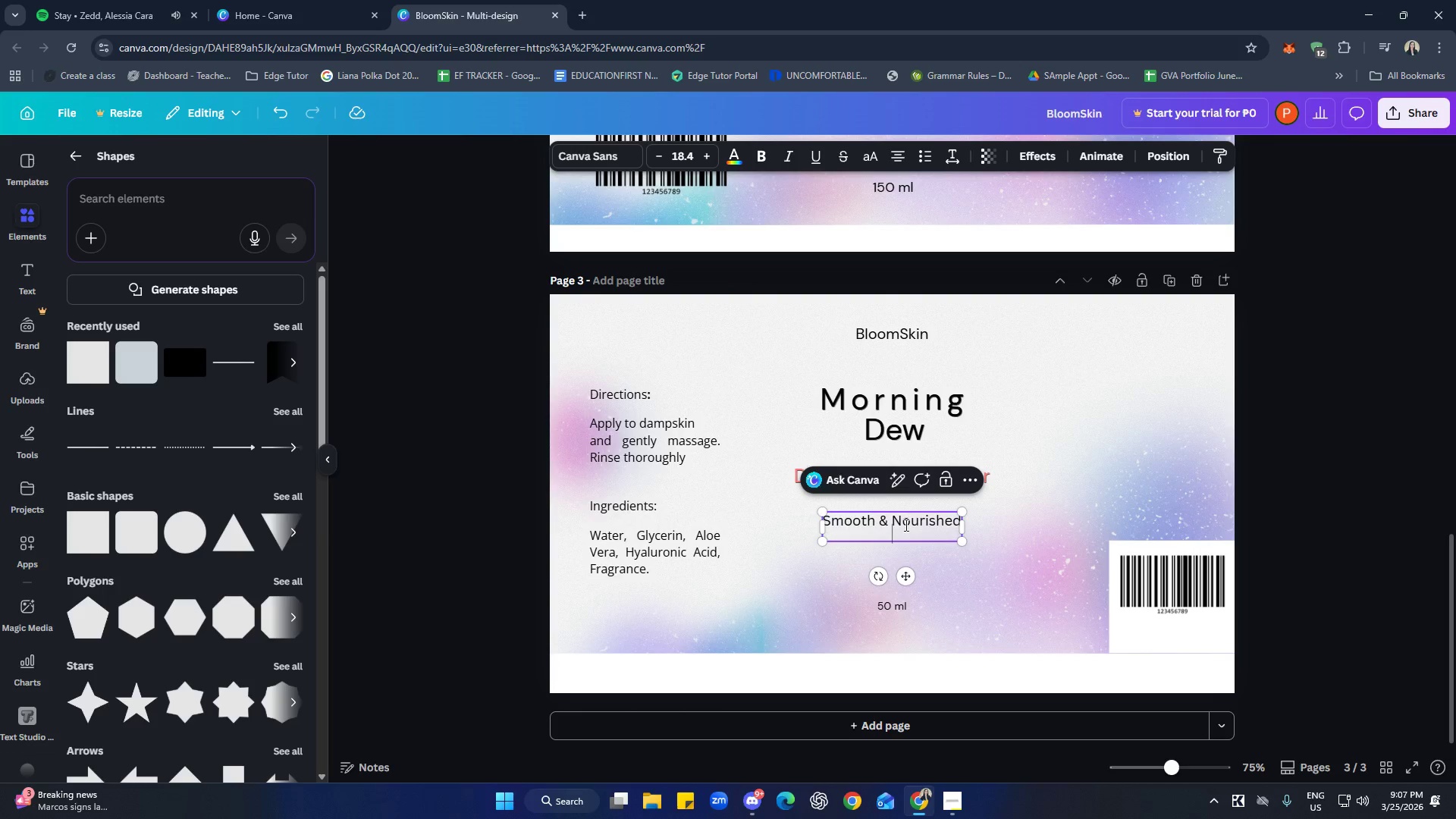 
 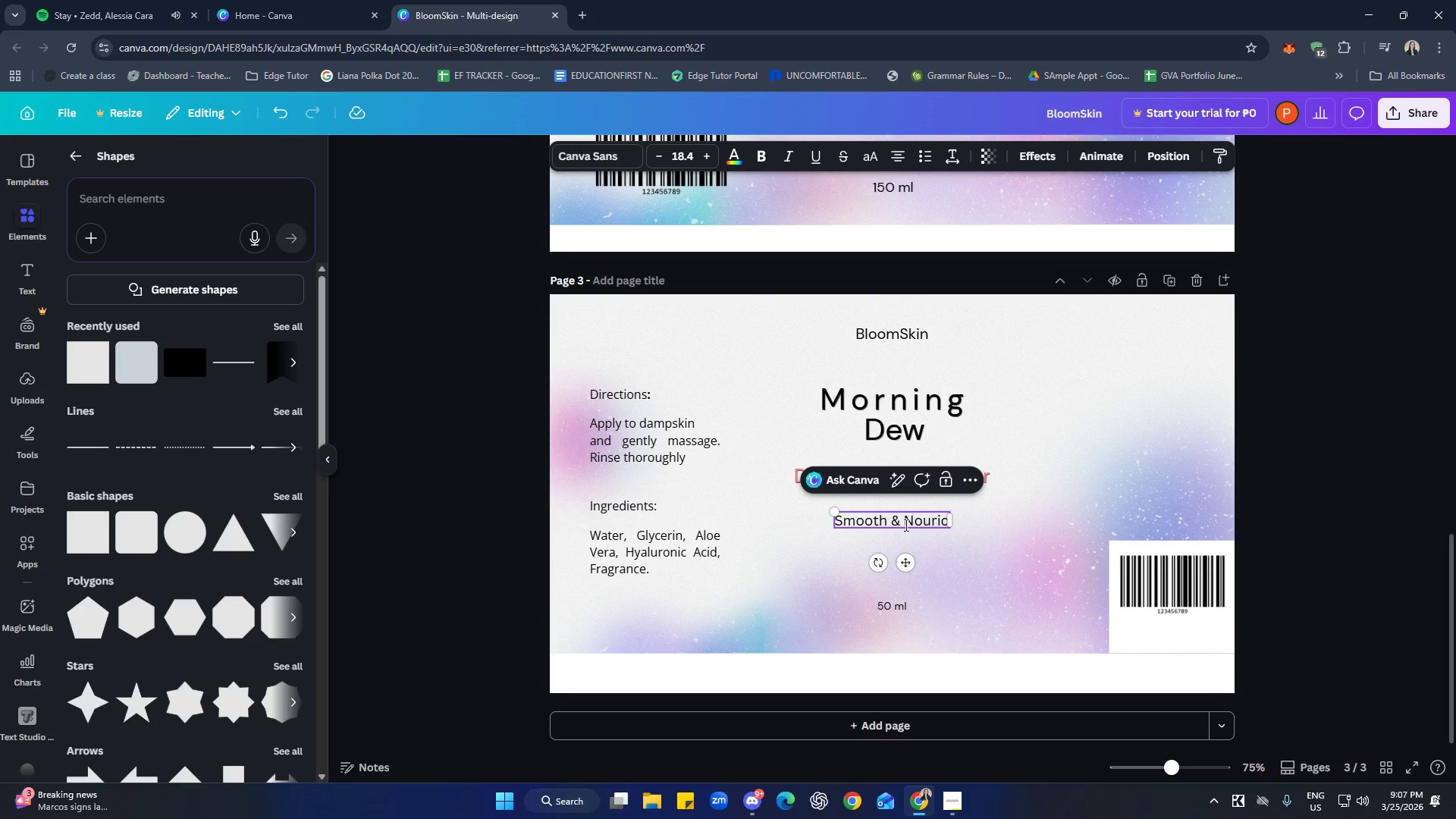 
key(Enter)
 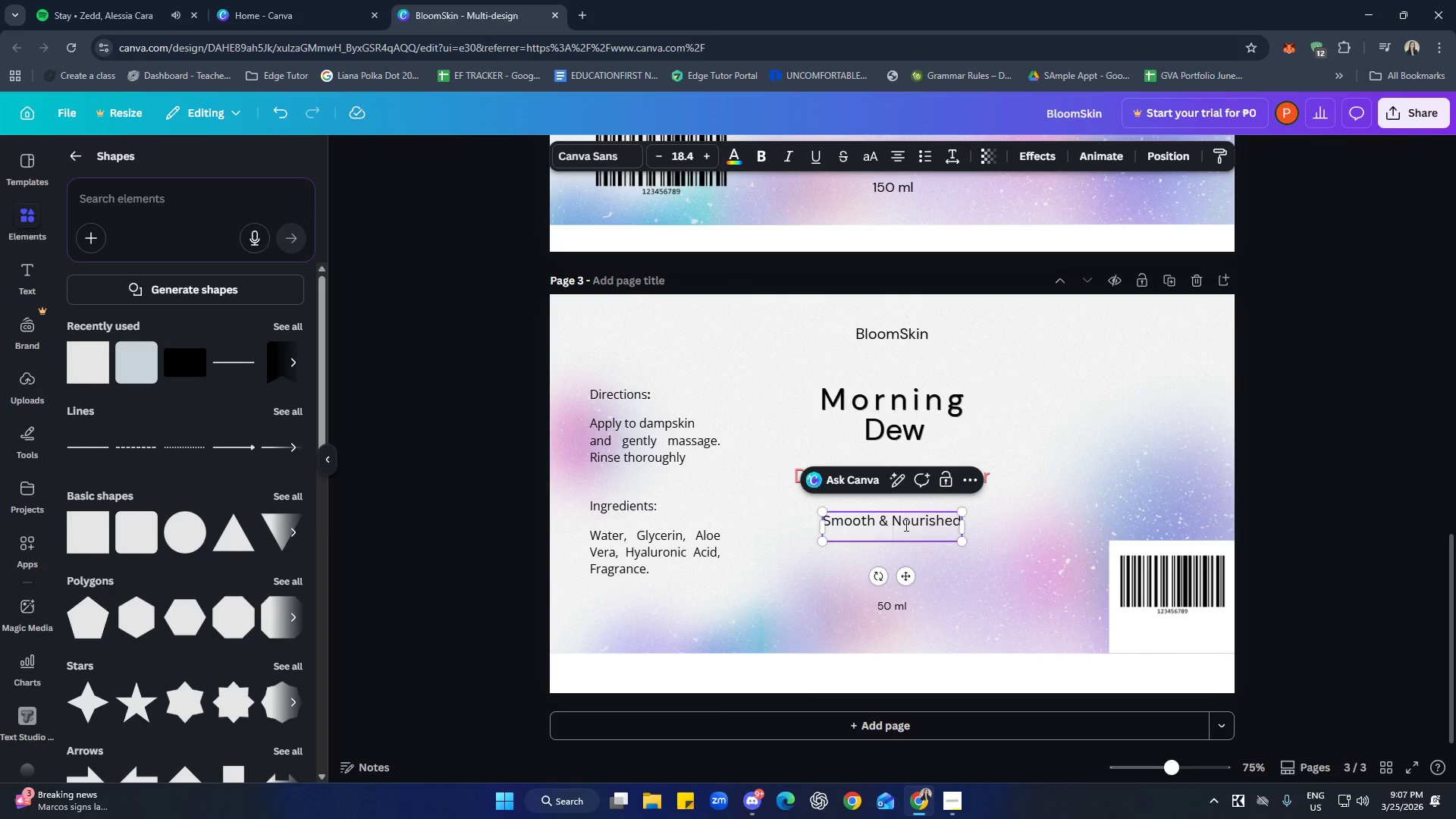 
key(Backspace)
 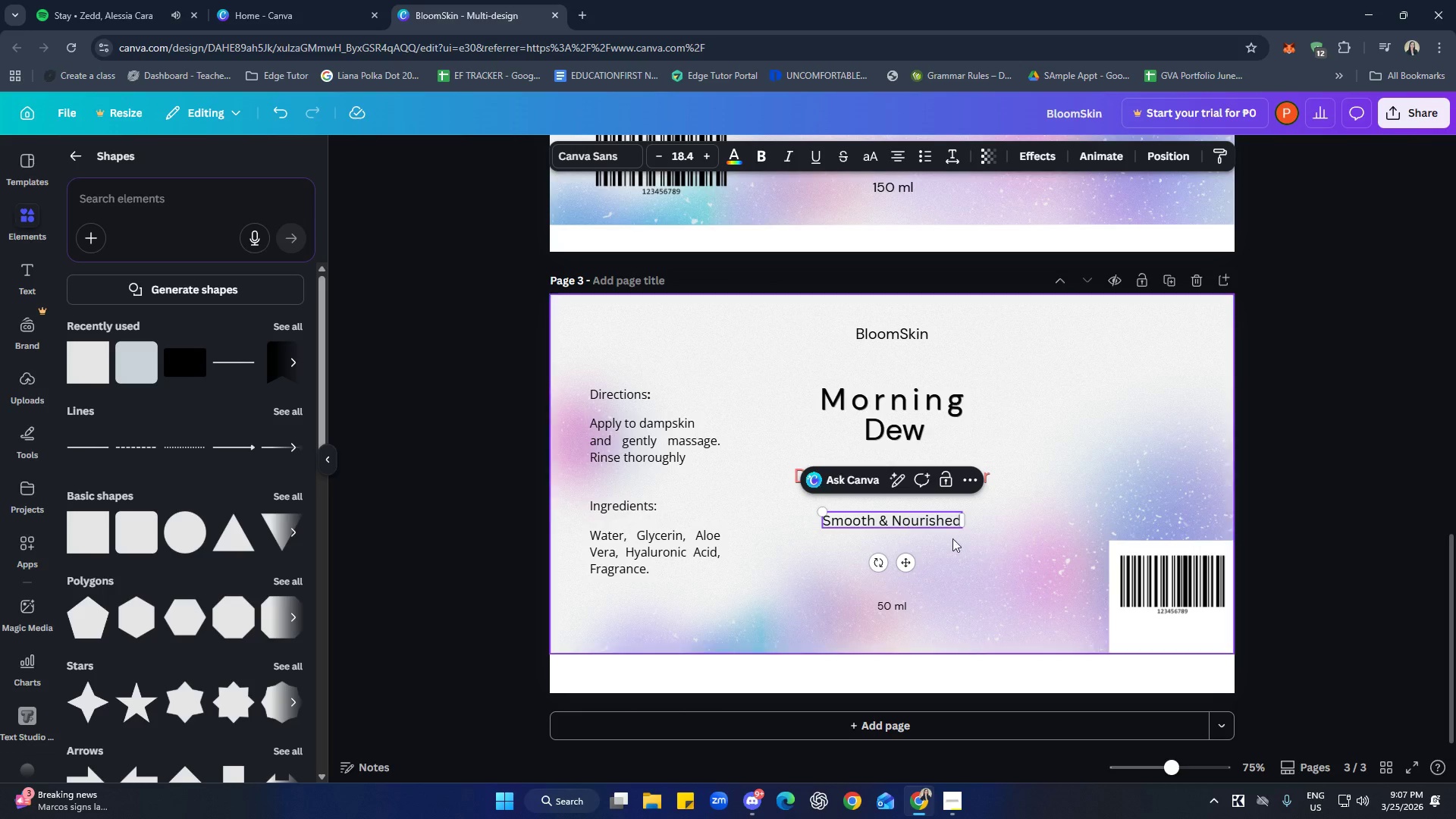 
left_click_drag(start_coordinate=[1367, 479], to_coordinate=[1371, 481])
 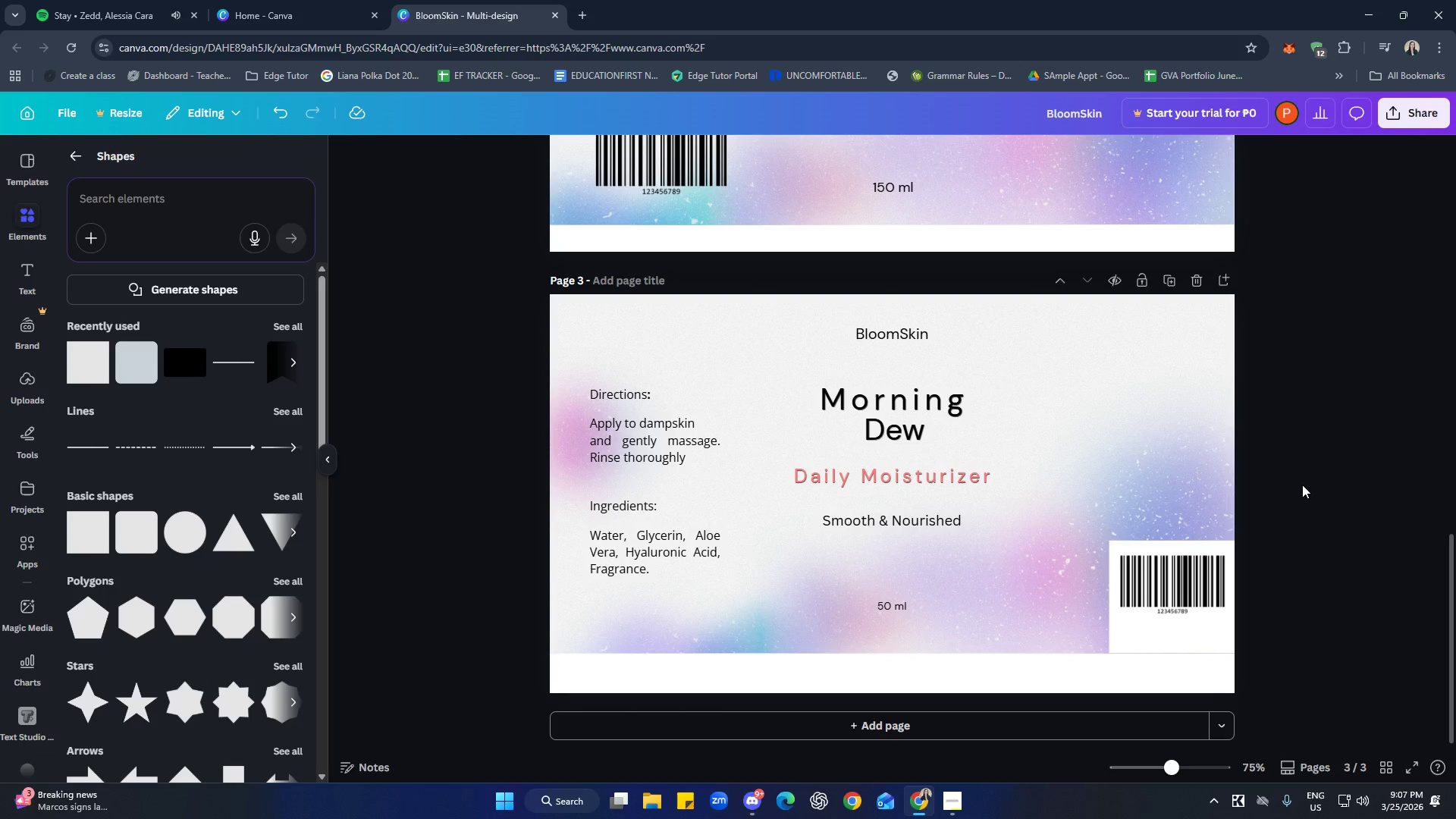 
scroll: coordinate [1379, 548], scroll_direction: up, amount: 5.0
 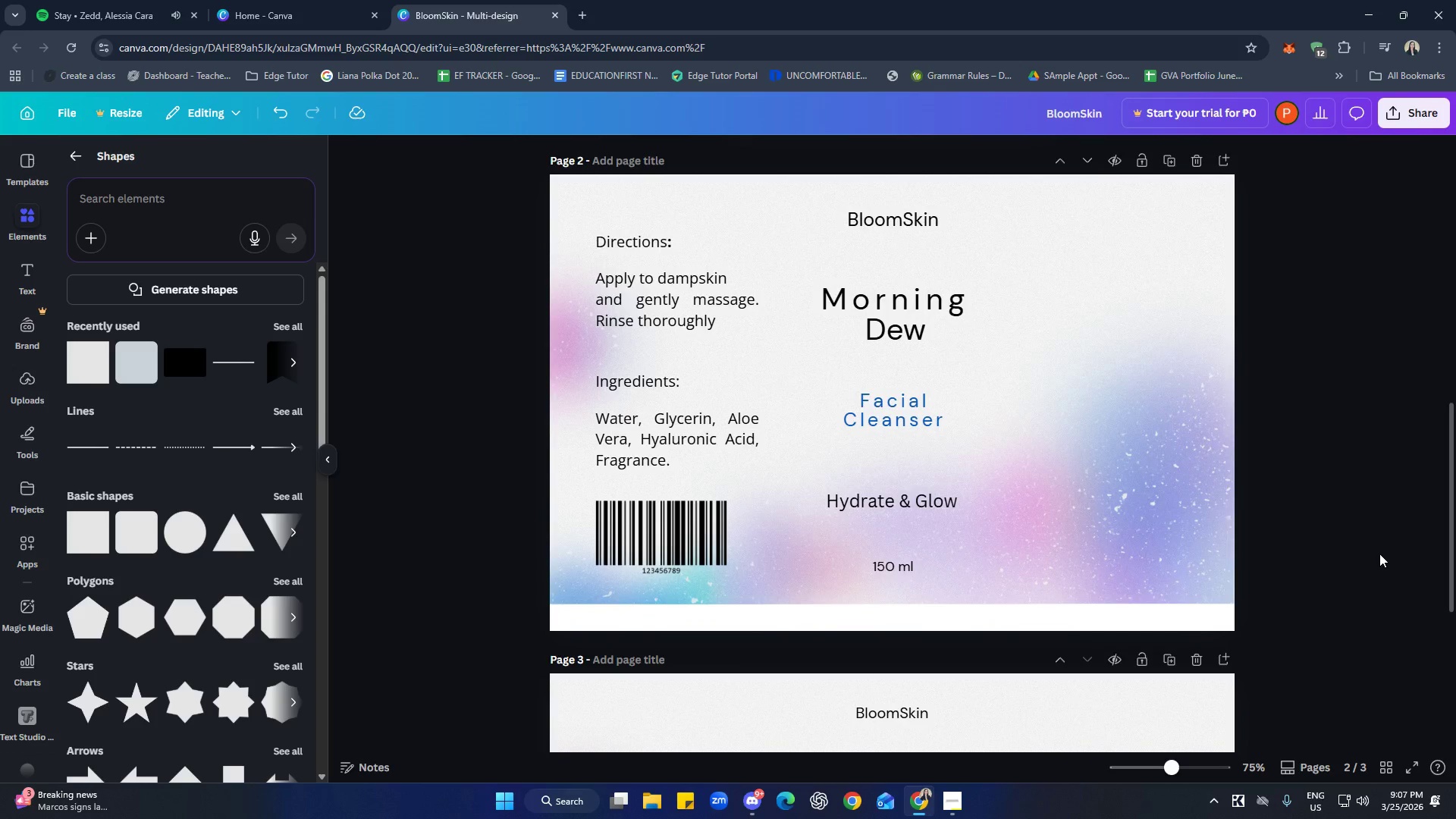 
scroll: coordinate [1376, 576], scroll_direction: down, amount: 7.0
 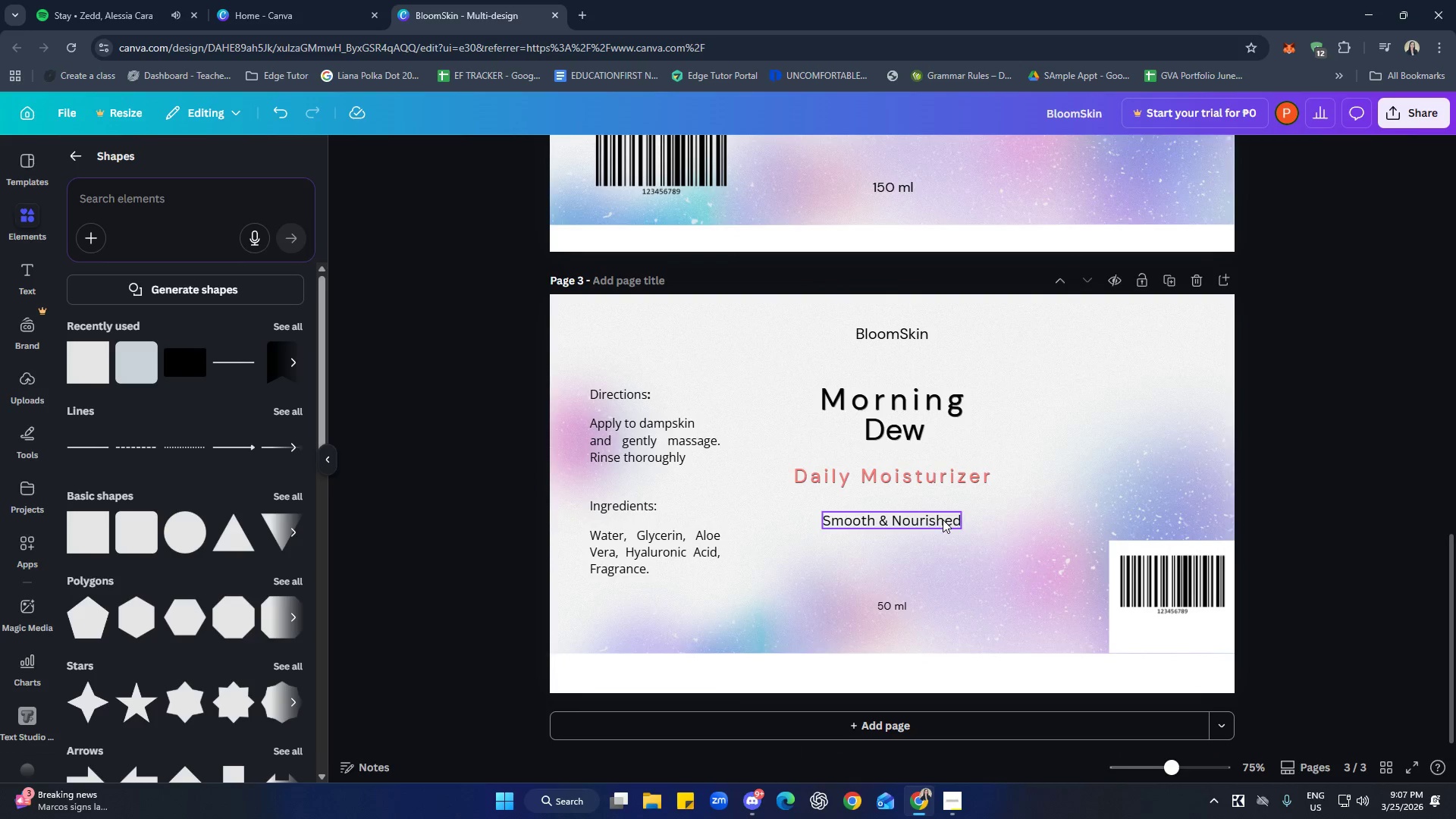 
left_click([889, 419])
 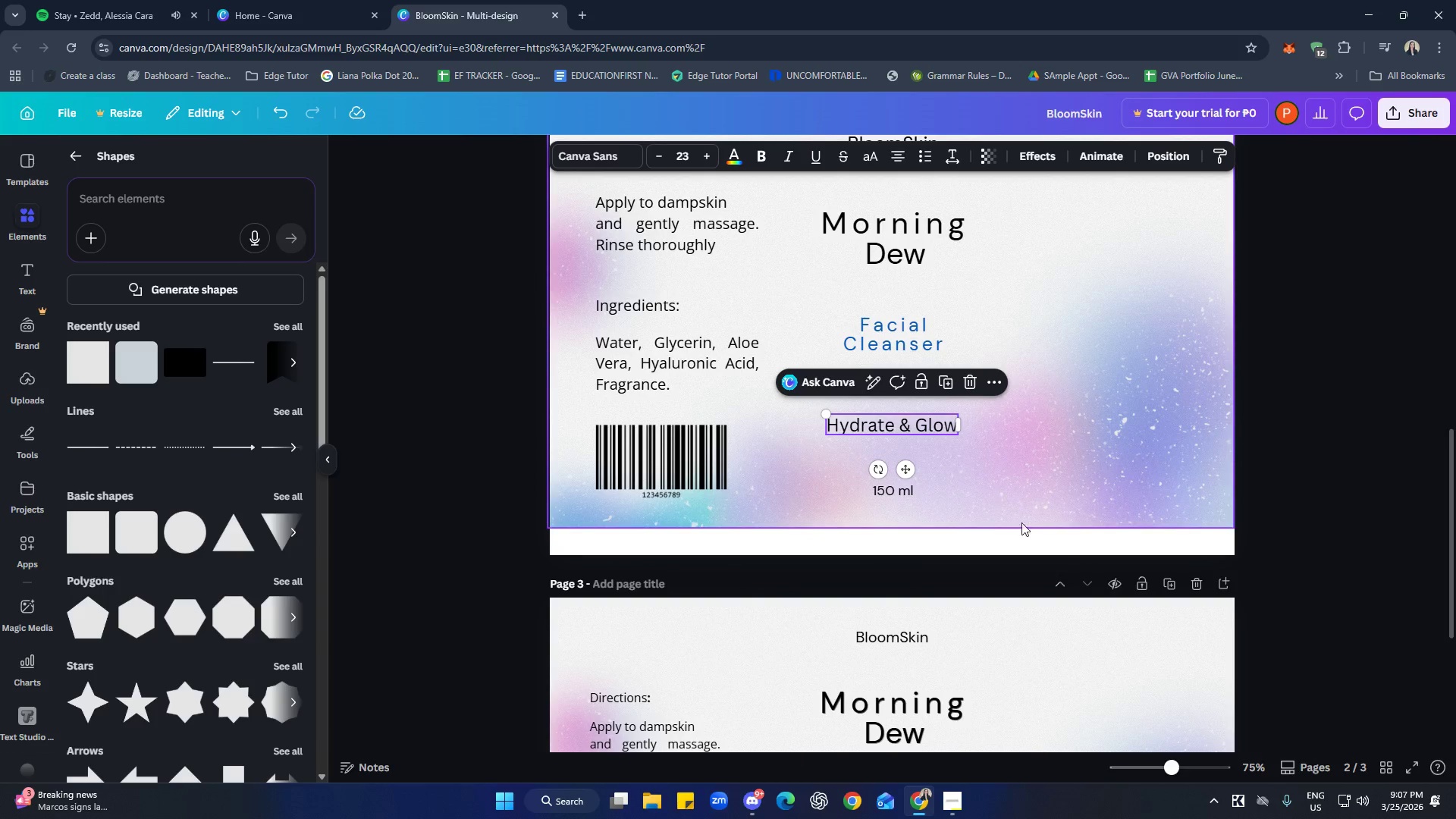 
scroll: coordinate [1025, 533], scroll_direction: up, amount: 4.0
 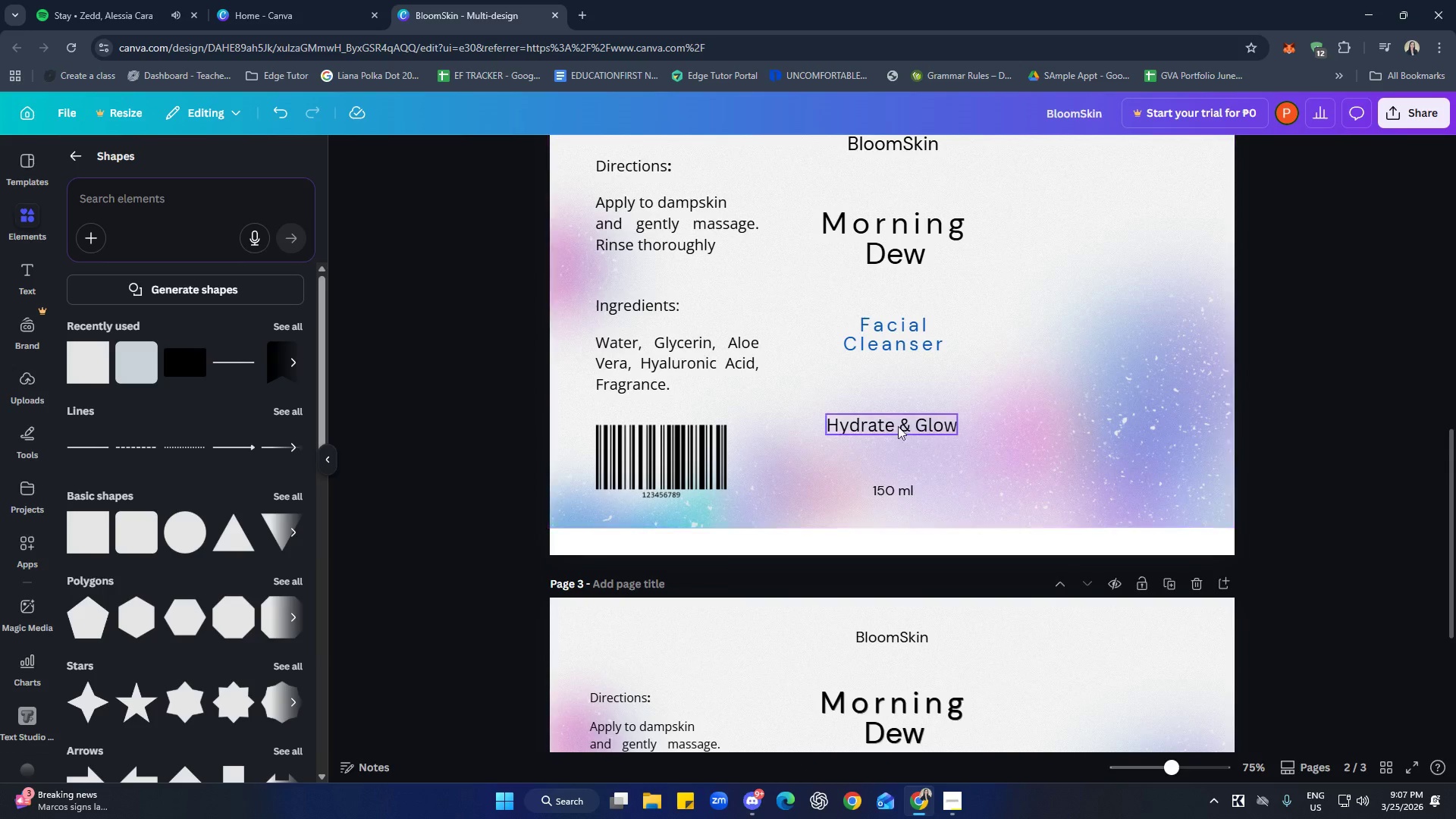 
scroll: coordinate [1015, 570], scroll_direction: down, amount: 5.0
 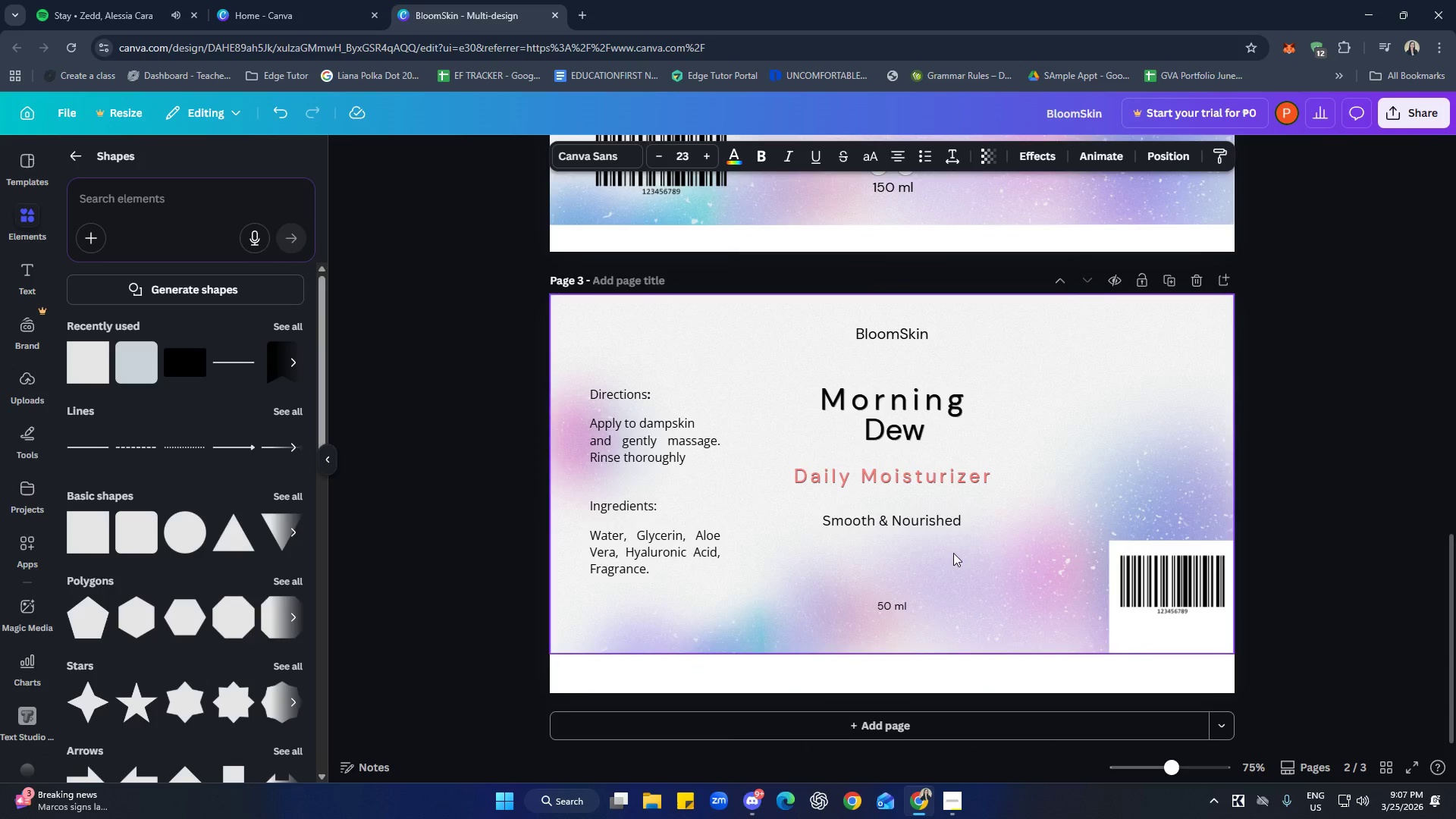 
left_click([921, 522])
 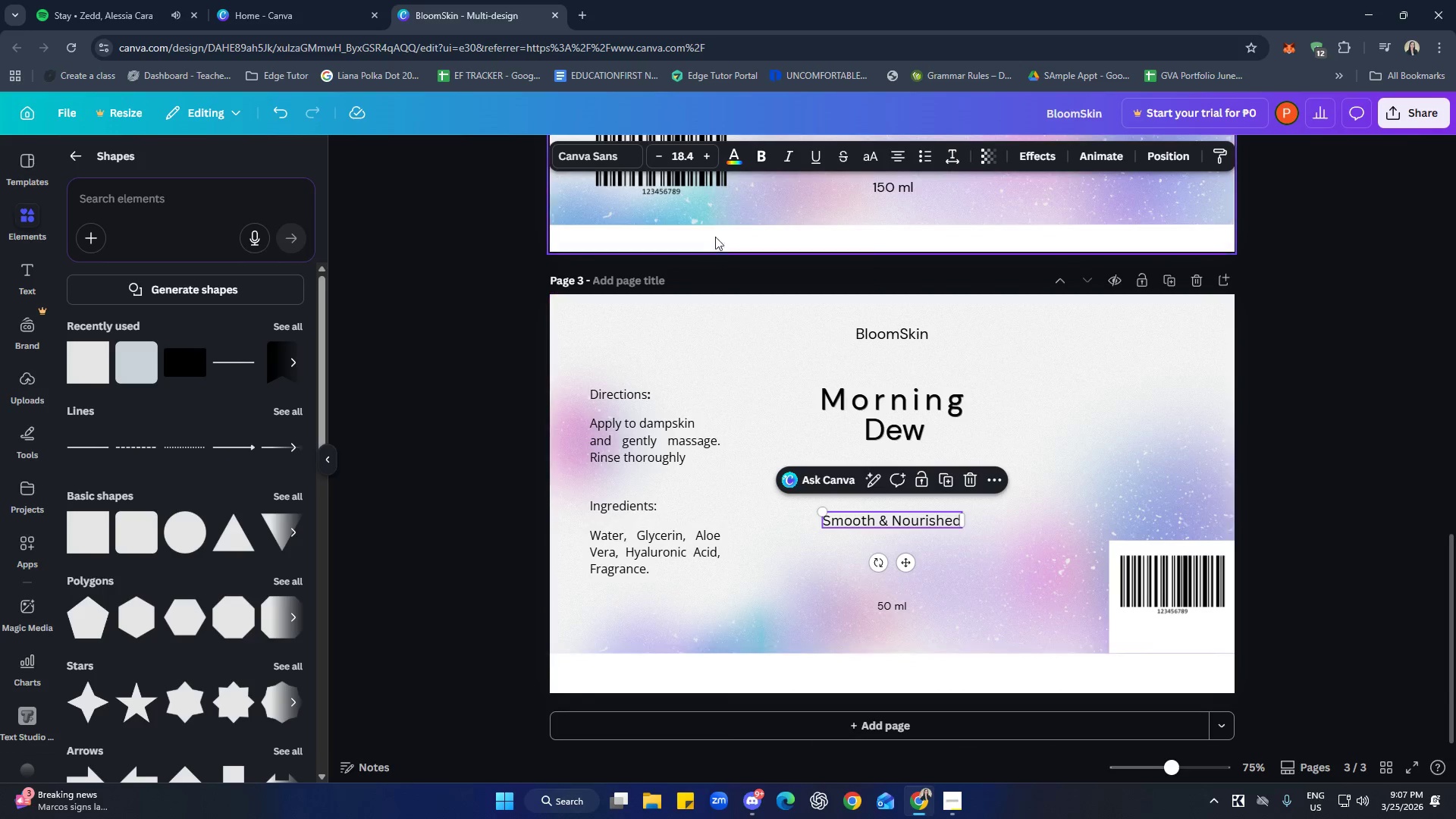 
left_click([678, 158])
 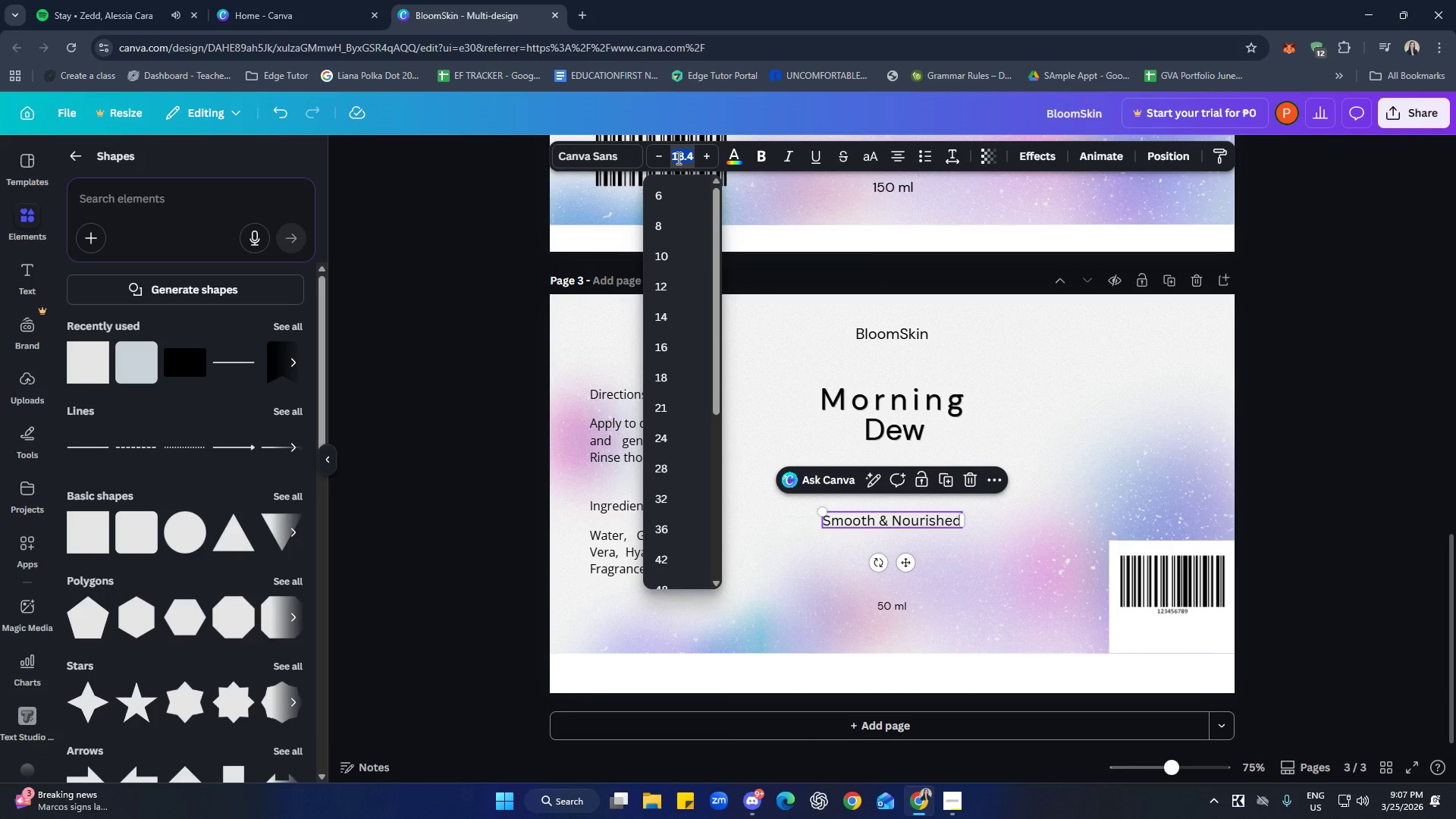 
type(23)
 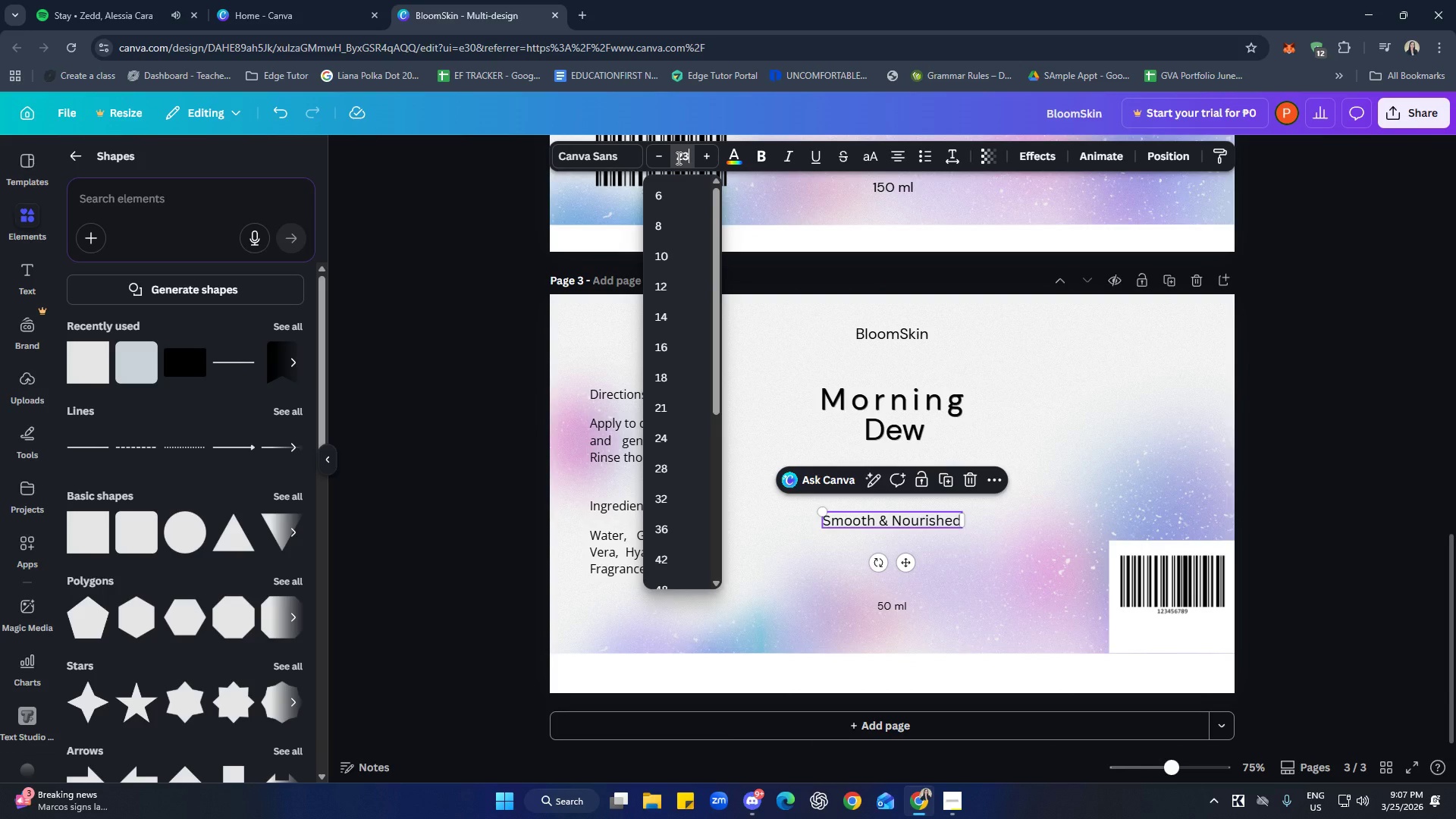 
key(Enter)
 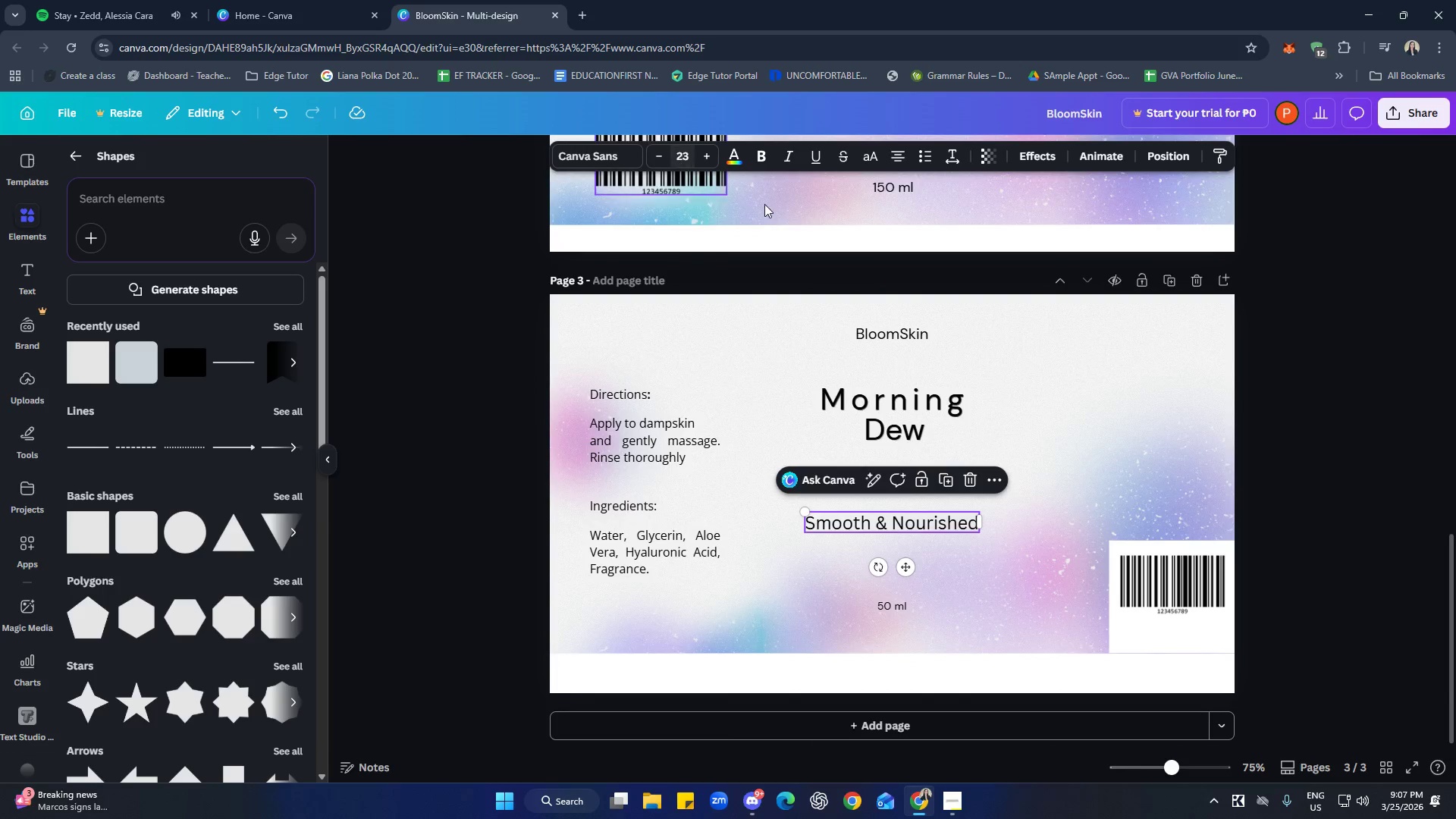 
left_click([1188, 225])
 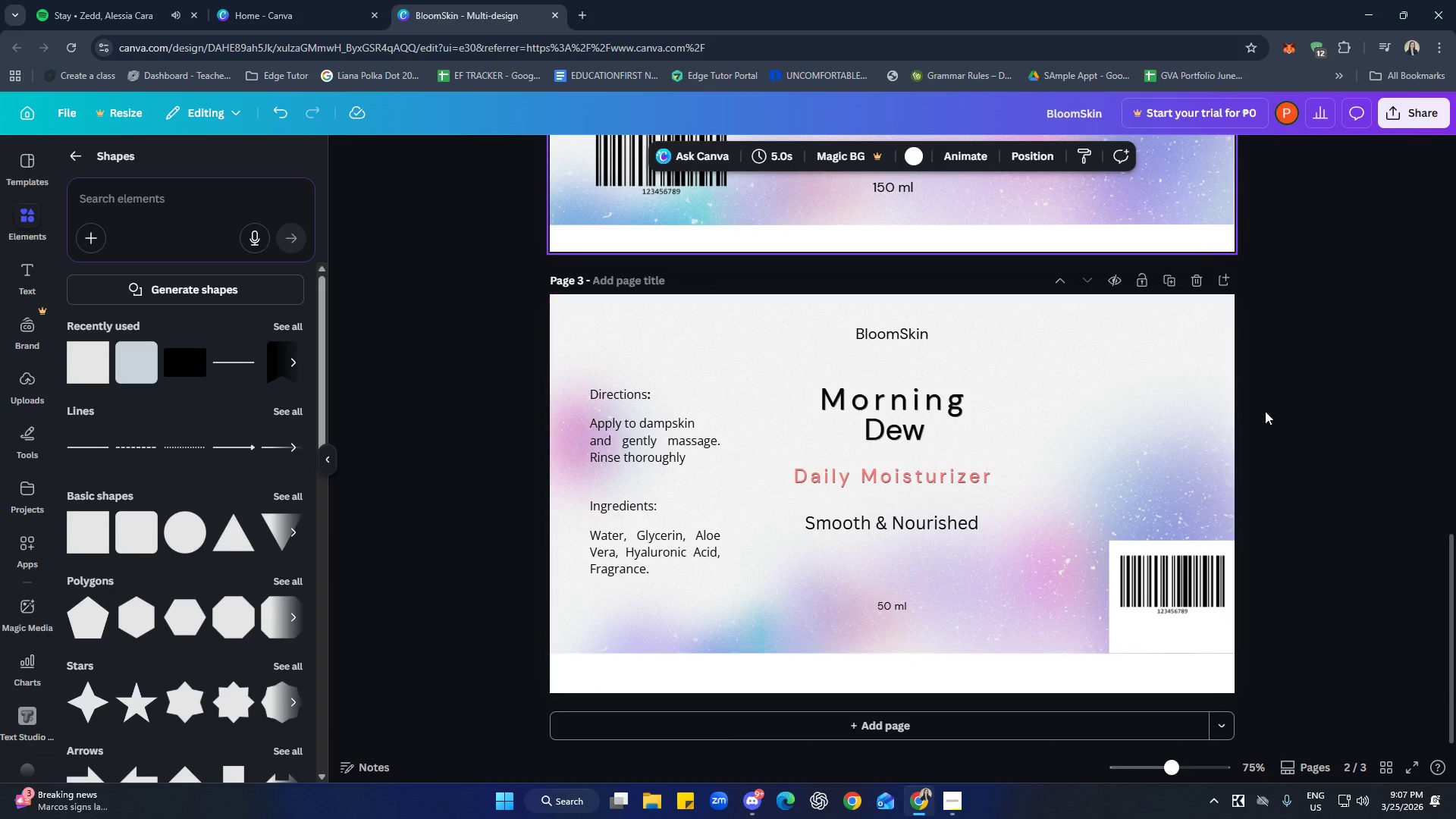 
left_click([1373, 455])
 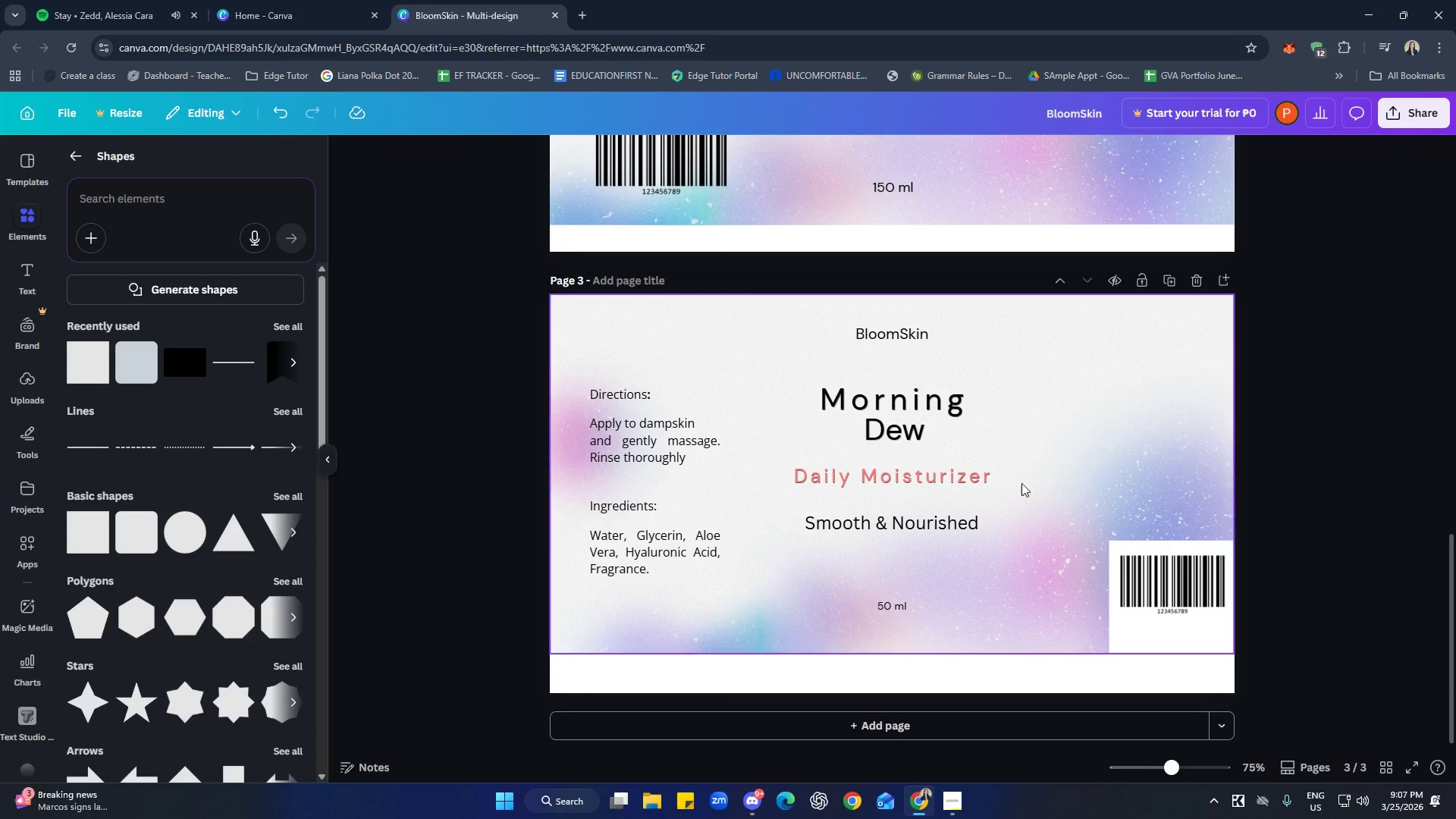 
left_click([986, 472])
 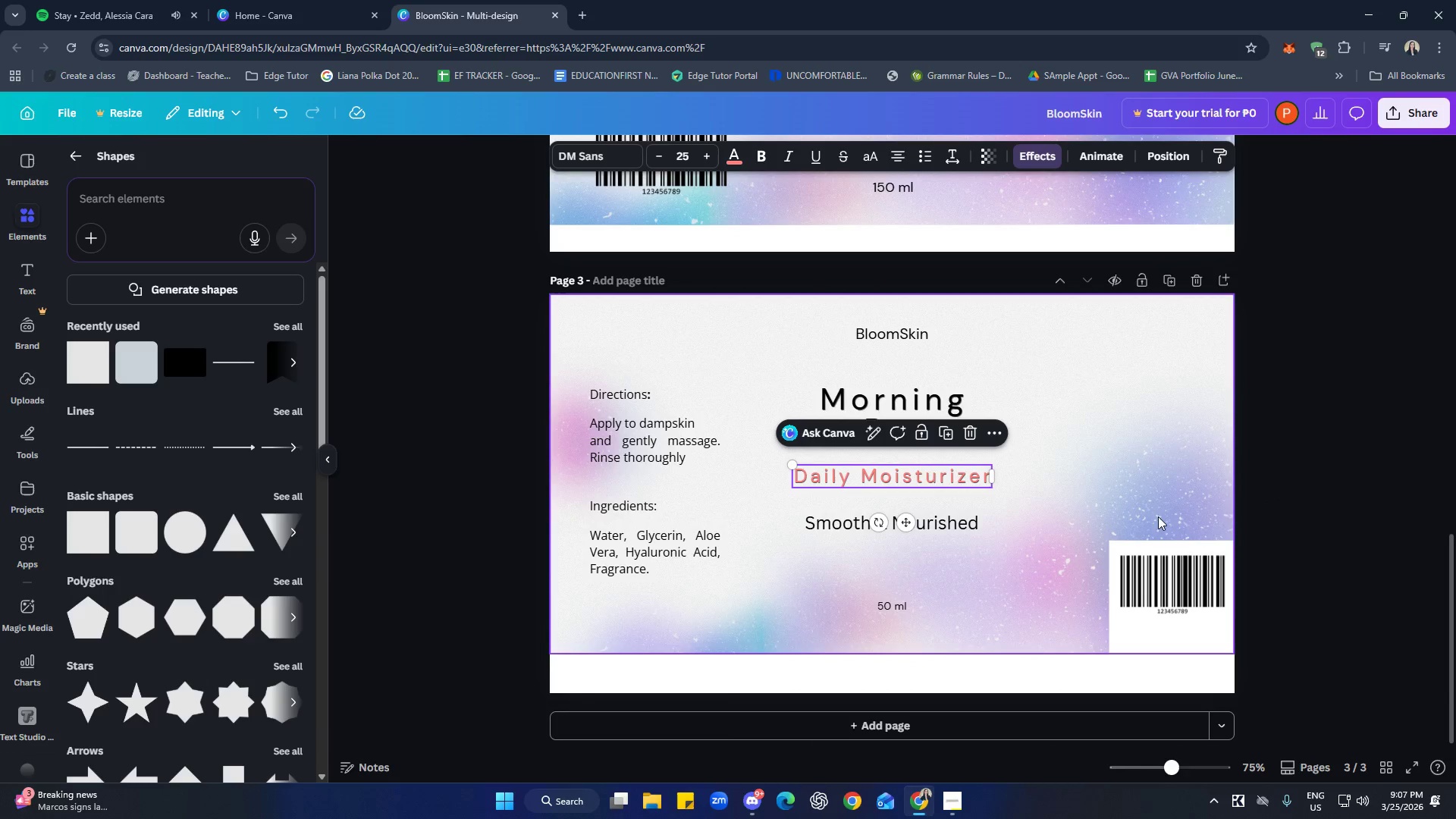 
left_click([1228, 504])
 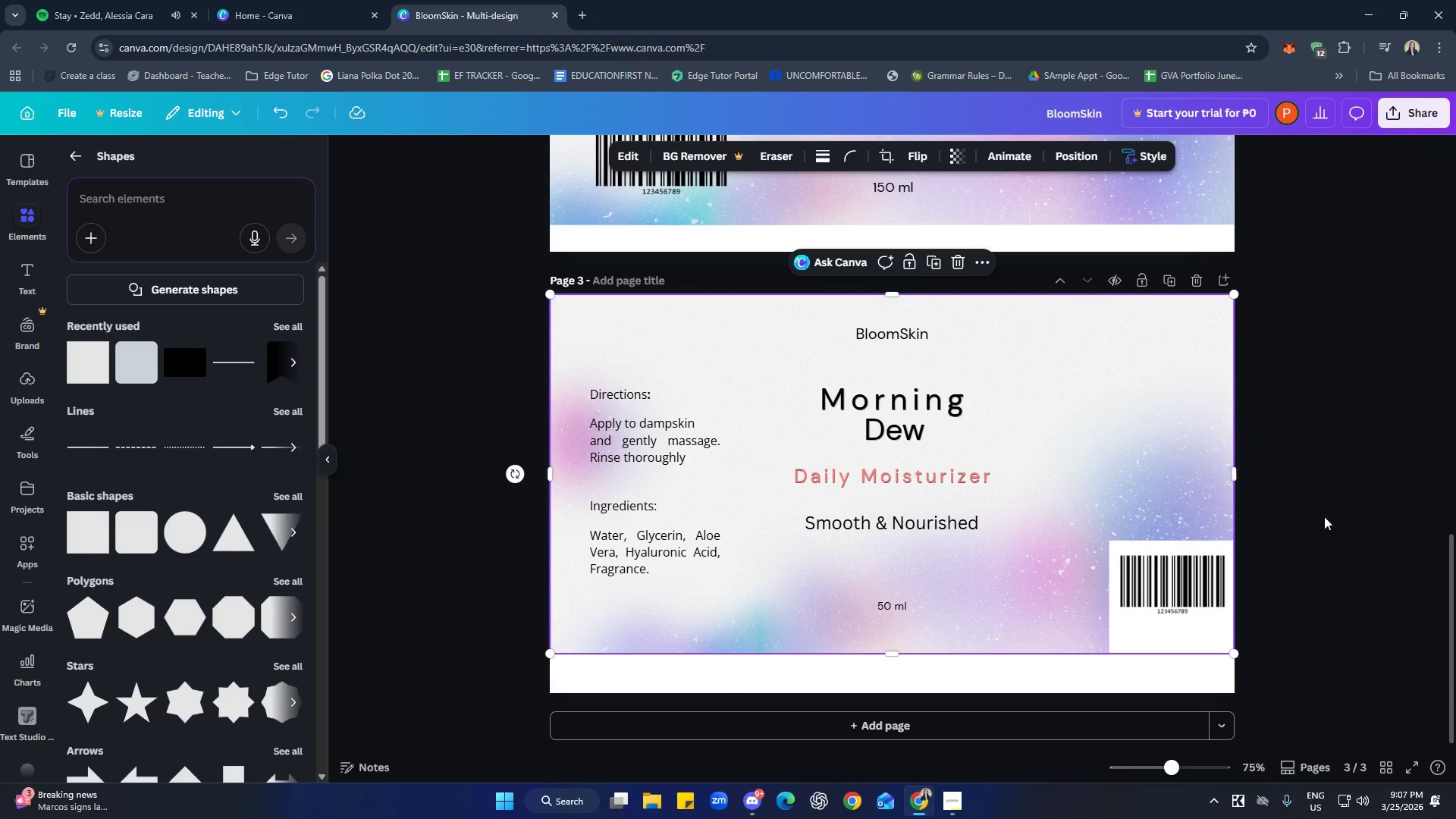 
scroll: coordinate [1313, 522], scroll_direction: up, amount: 3.0
 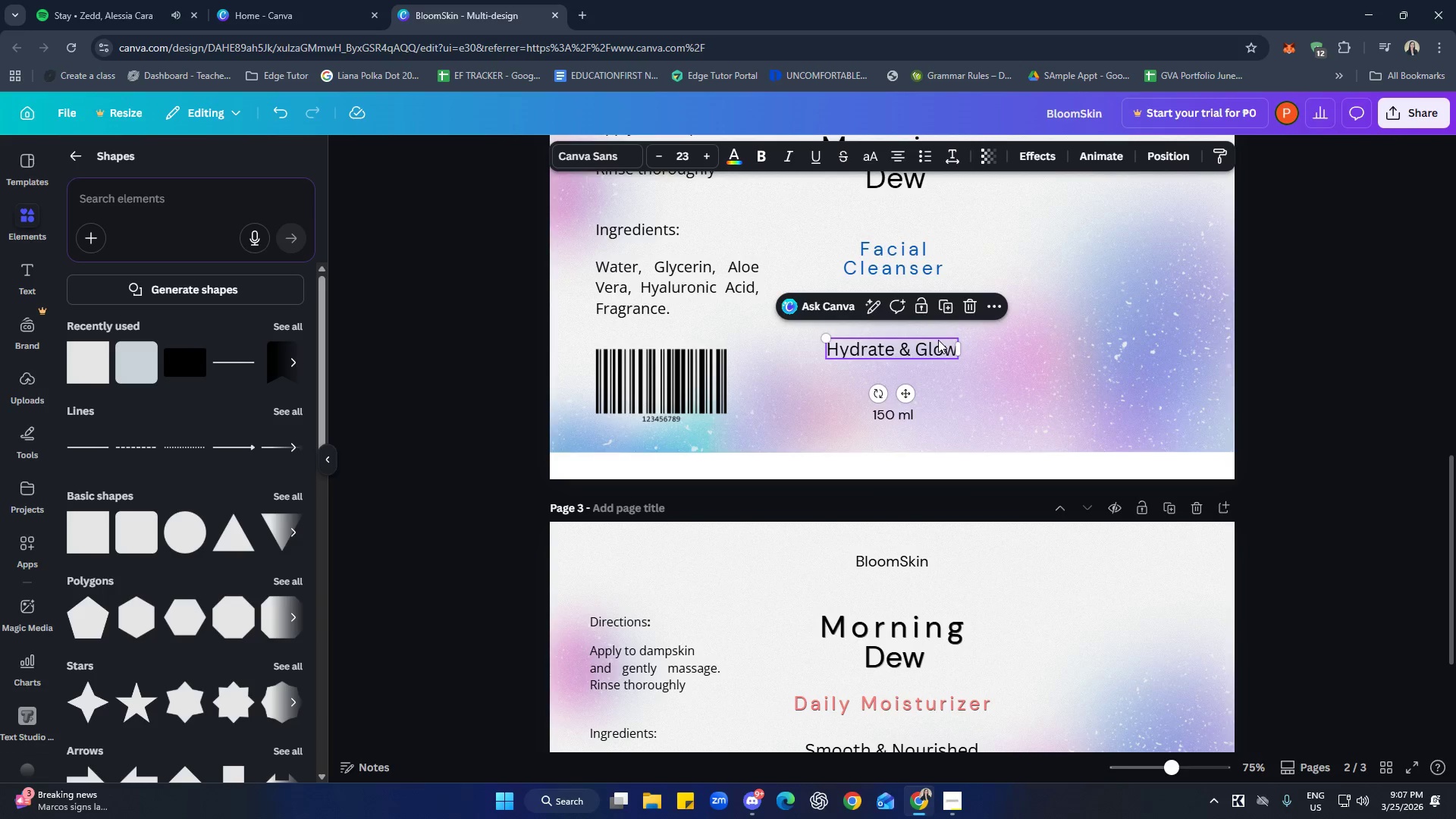 
double_click([910, 278])
 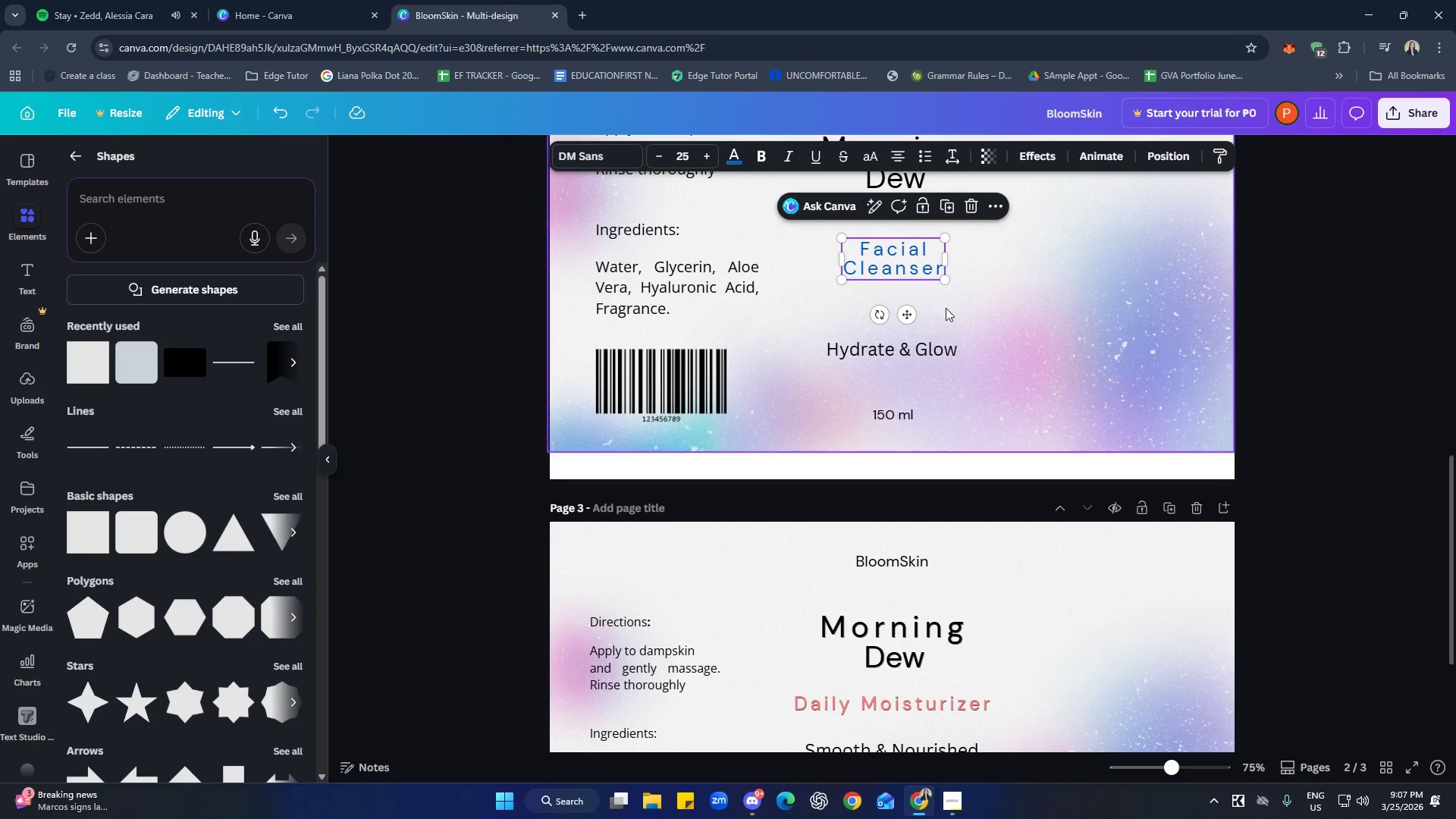 
left_click([915, 444])
 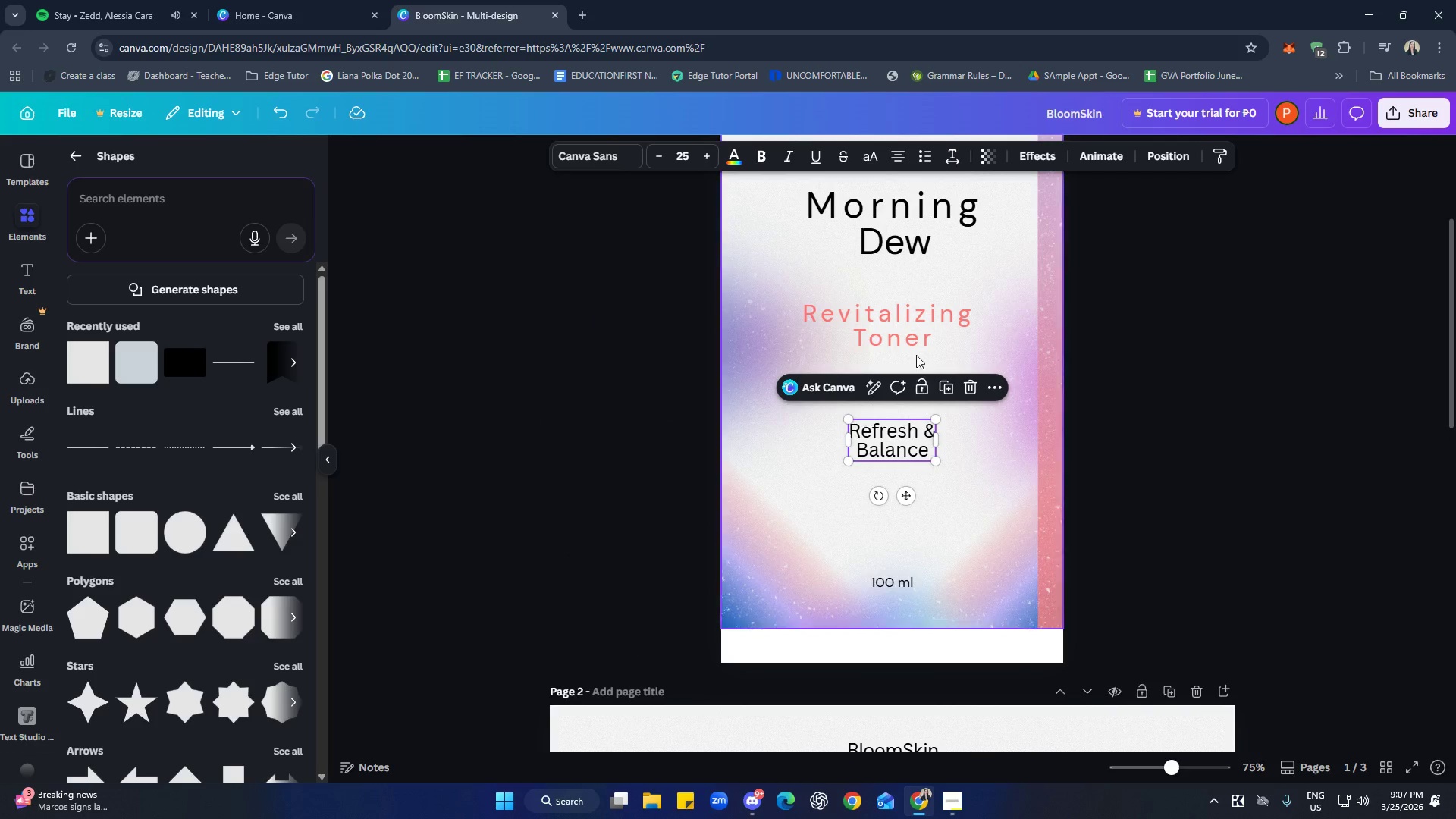 
scroll: coordinate [961, 442], scroll_direction: up, amount: 9.0
 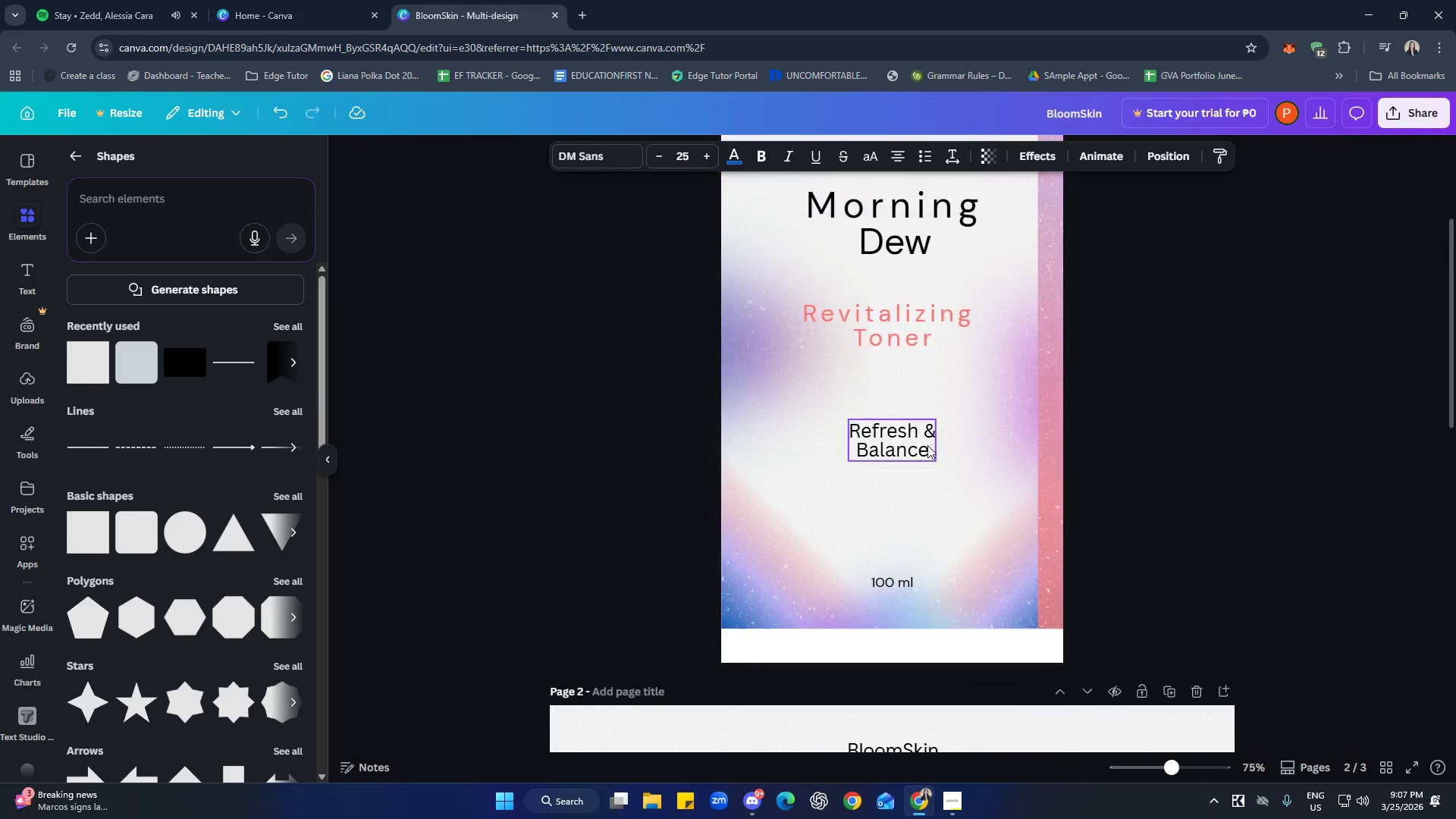 
left_click([914, 344])
 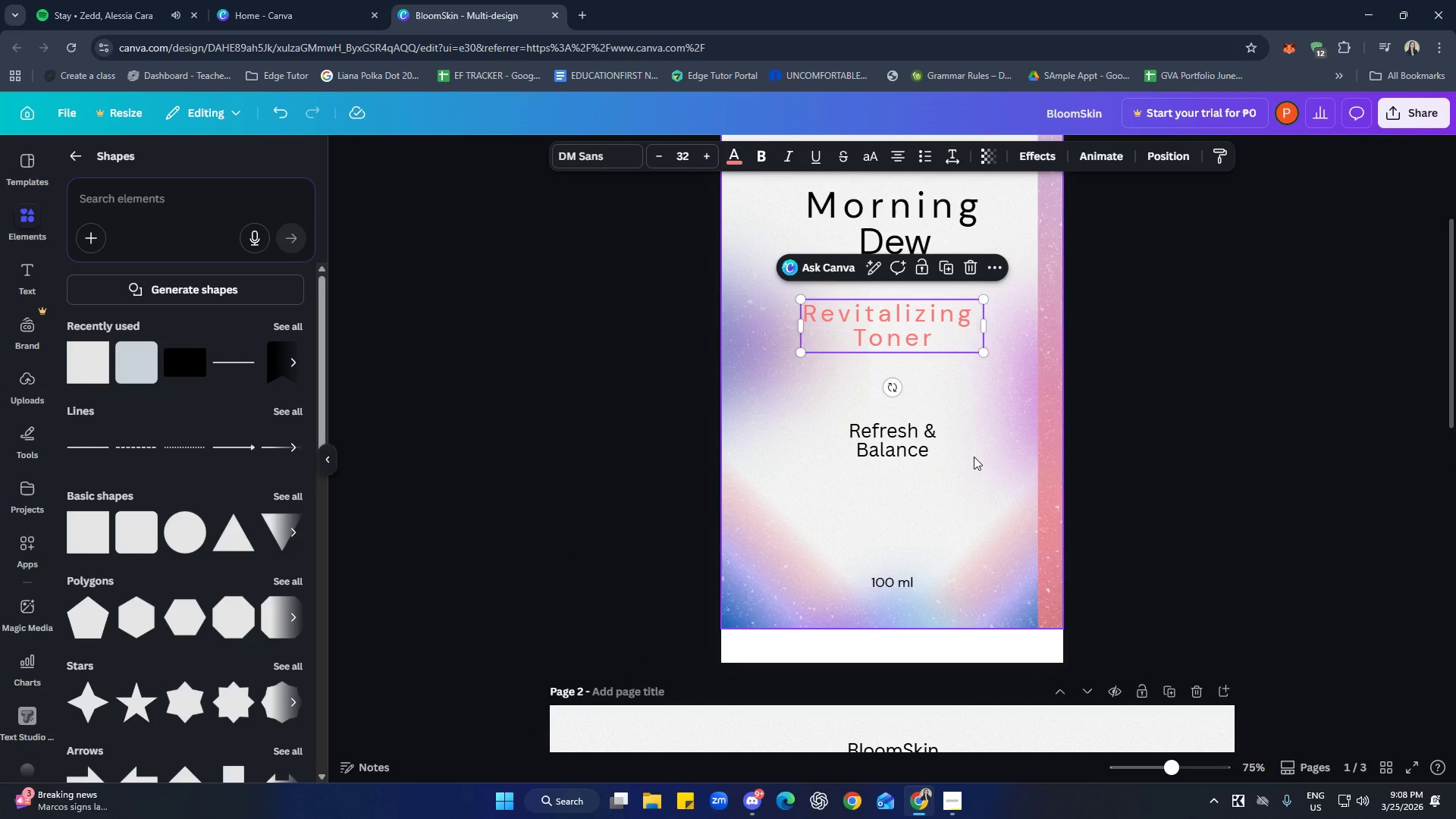 
left_click([905, 446])
 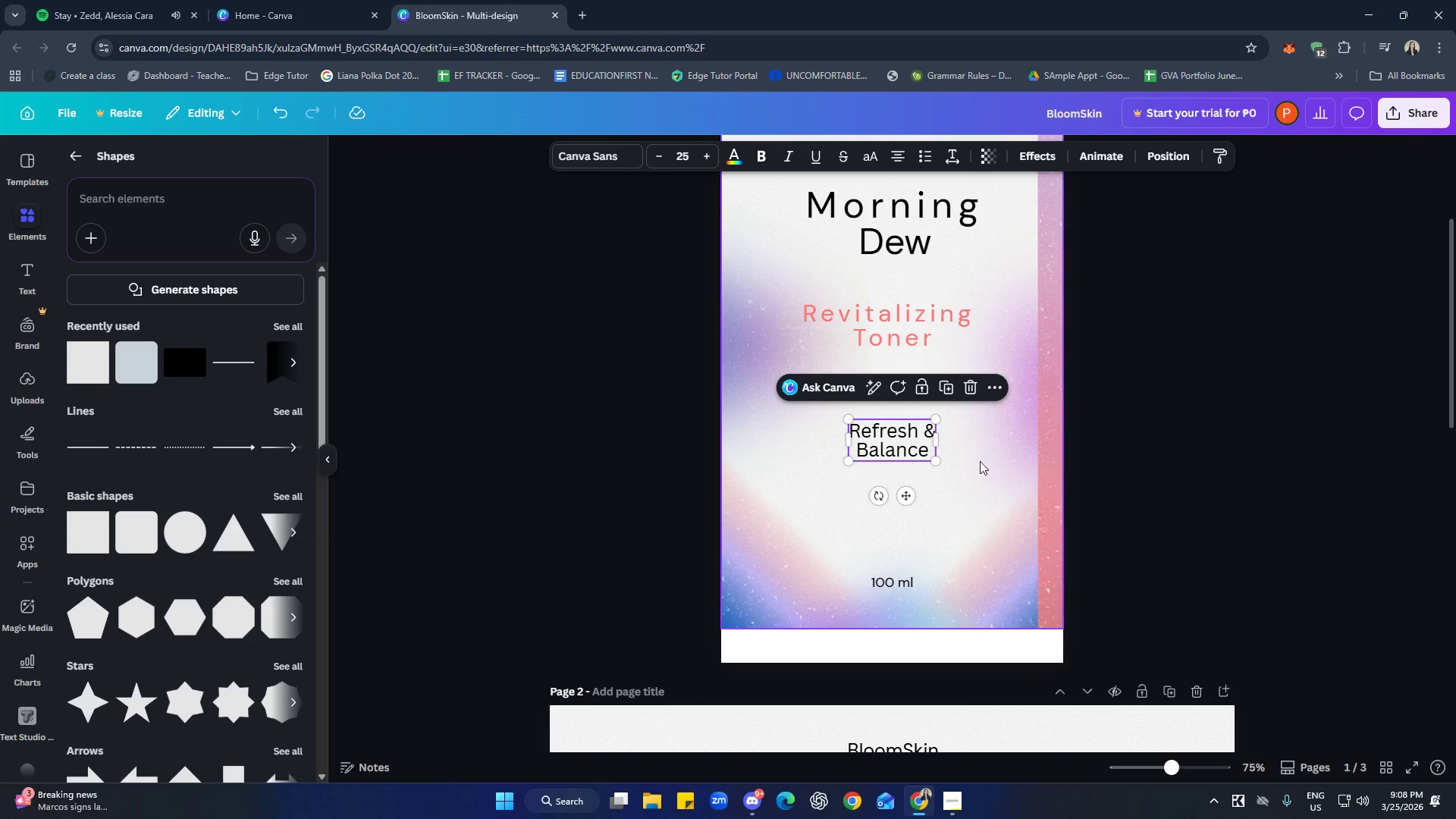 
scroll: coordinate [1113, 493], scroll_direction: down, amount: 9.0
 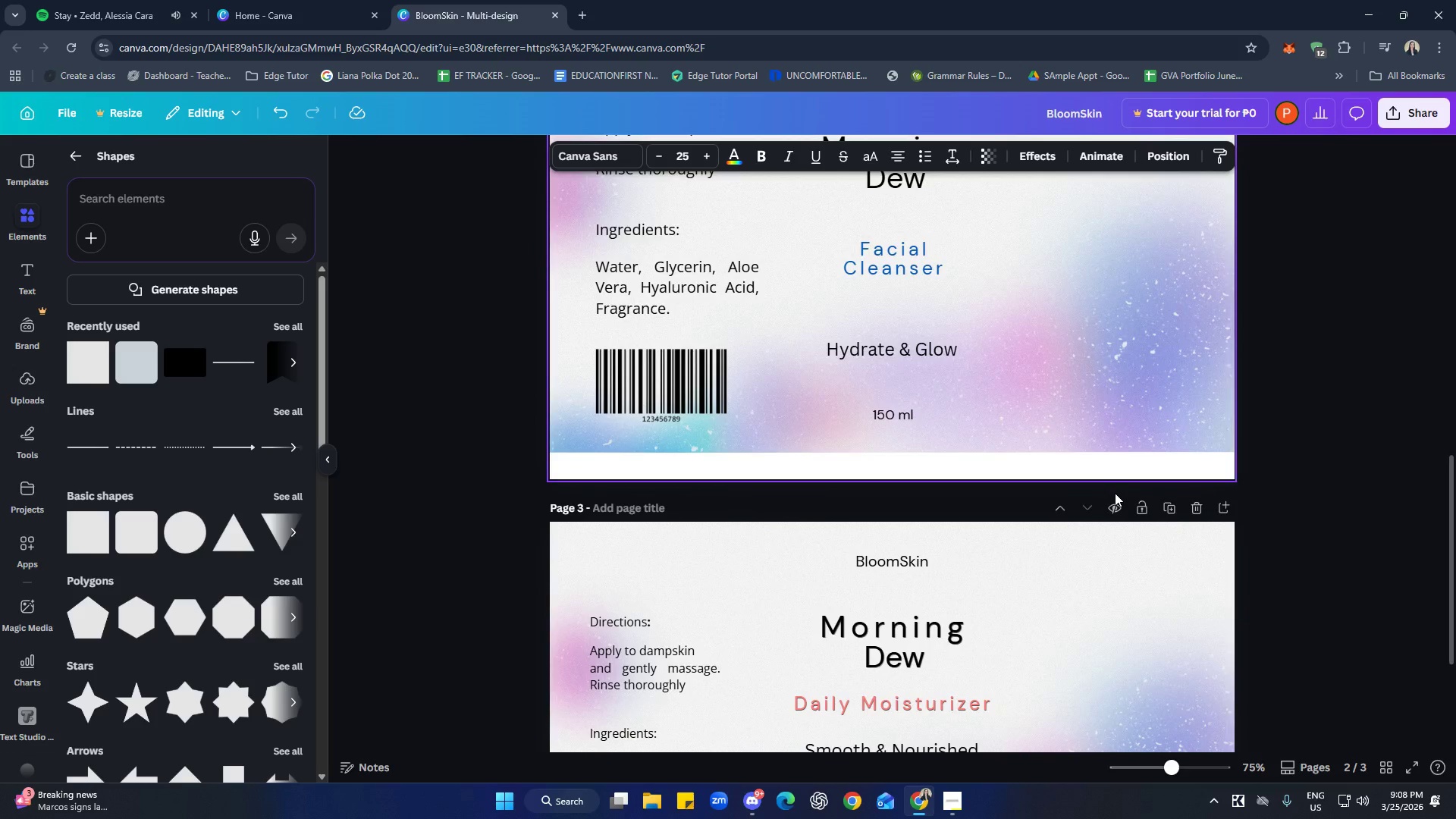 
scroll: coordinate [1112, 496], scroll_direction: up, amount: 2.0
 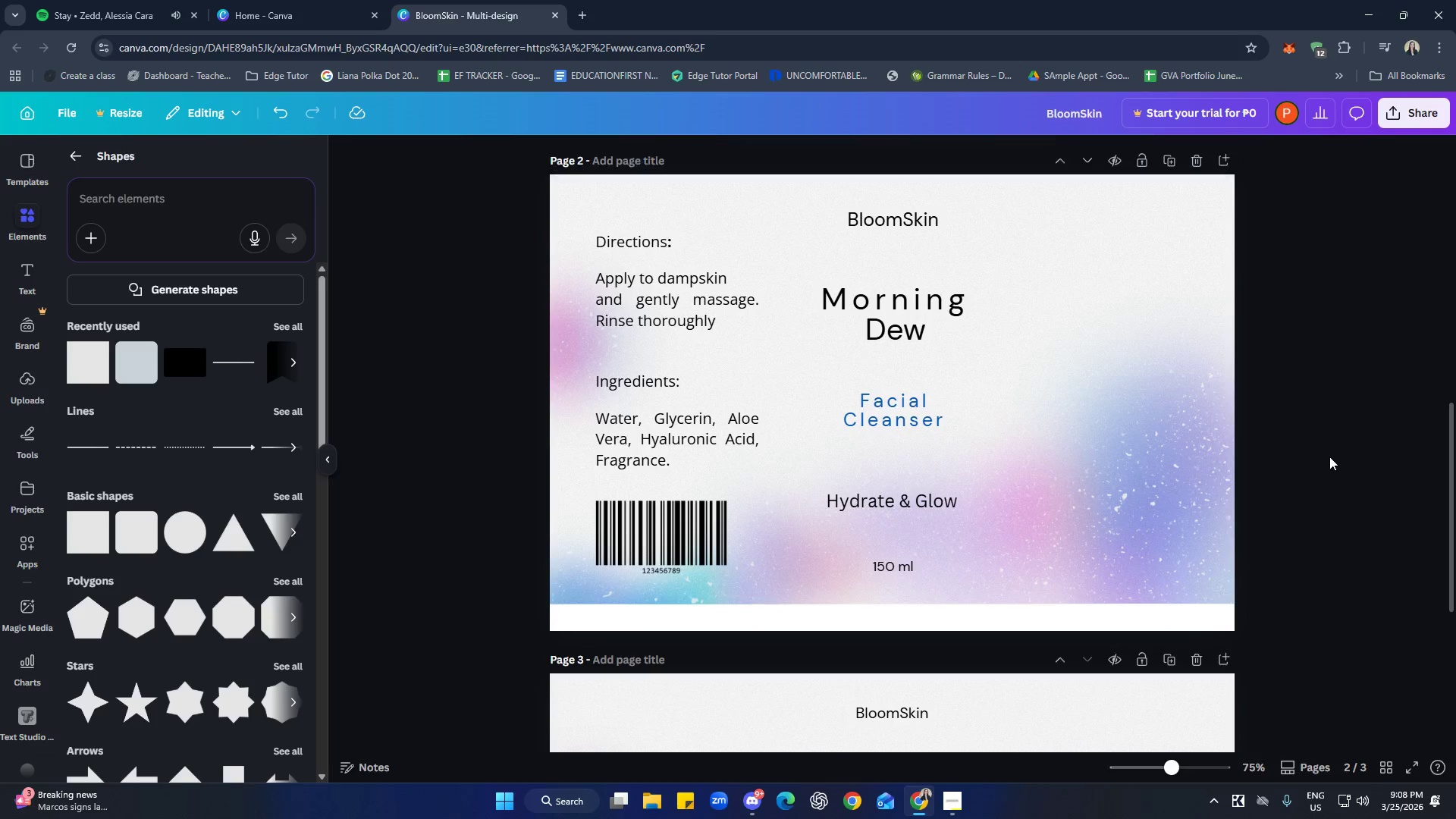 
scroll: coordinate [1323, 461], scroll_direction: down, amount: 6.0
 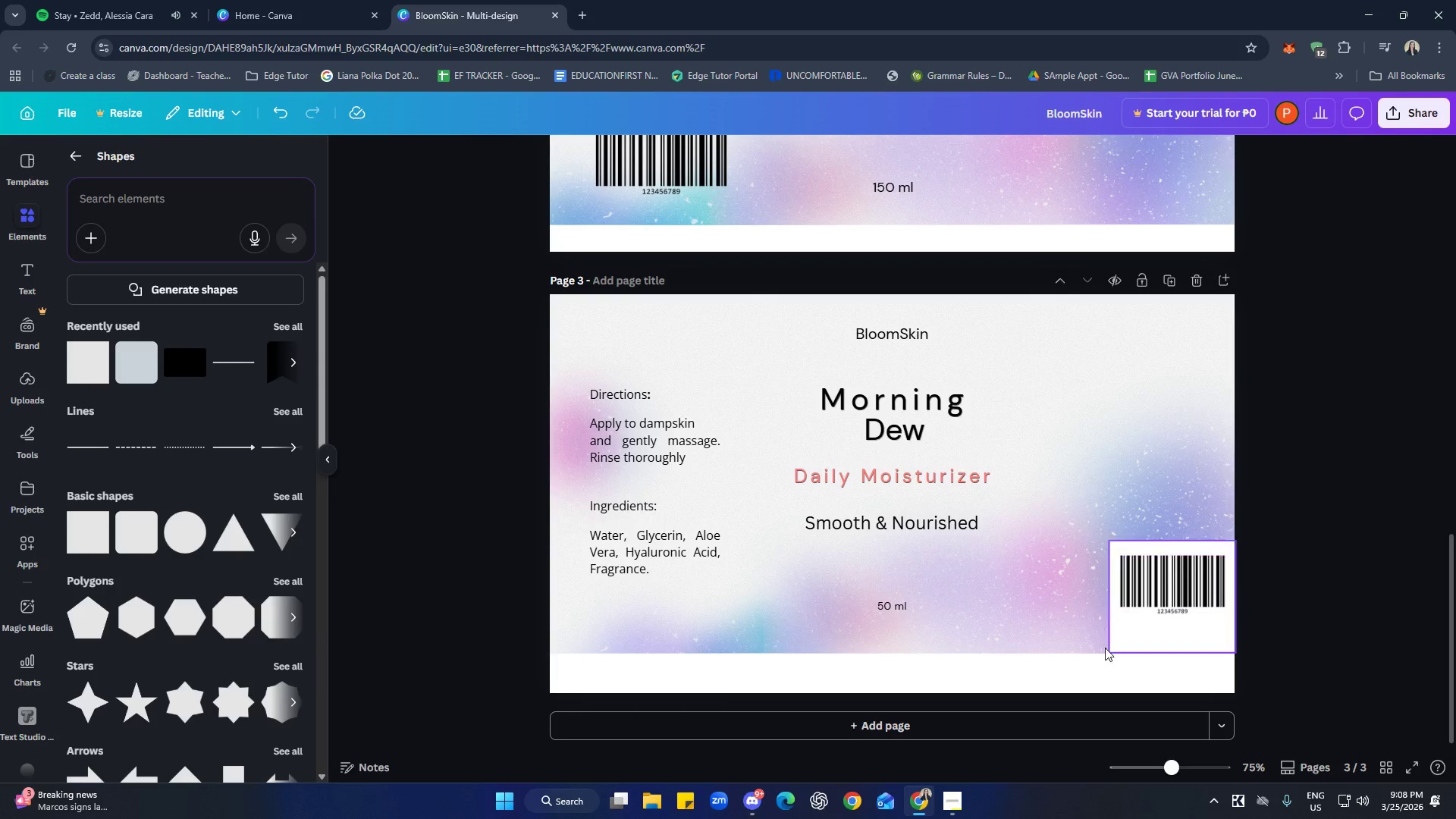 
left_click([898, 613])
 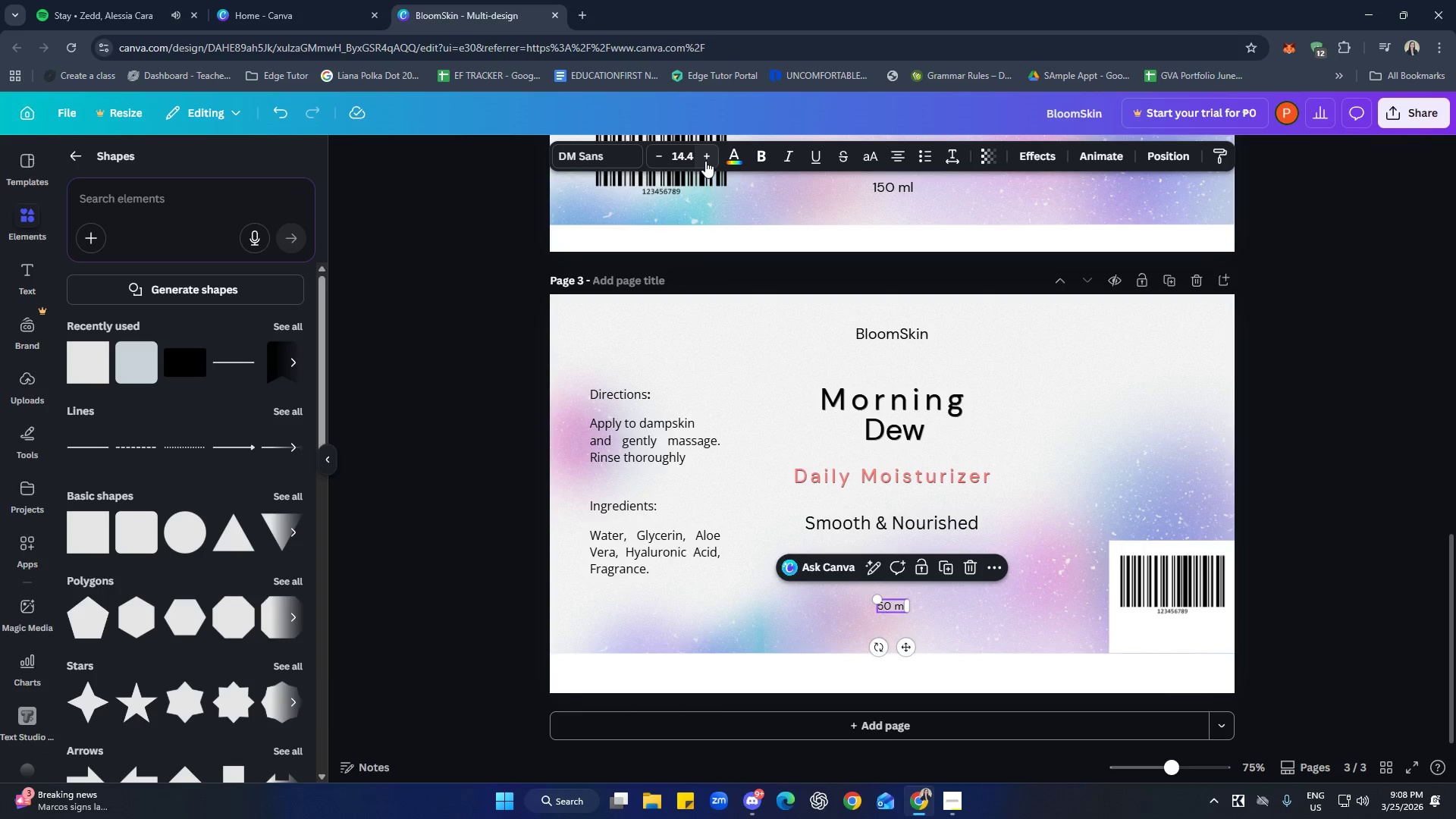 
double_click([686, 161])
 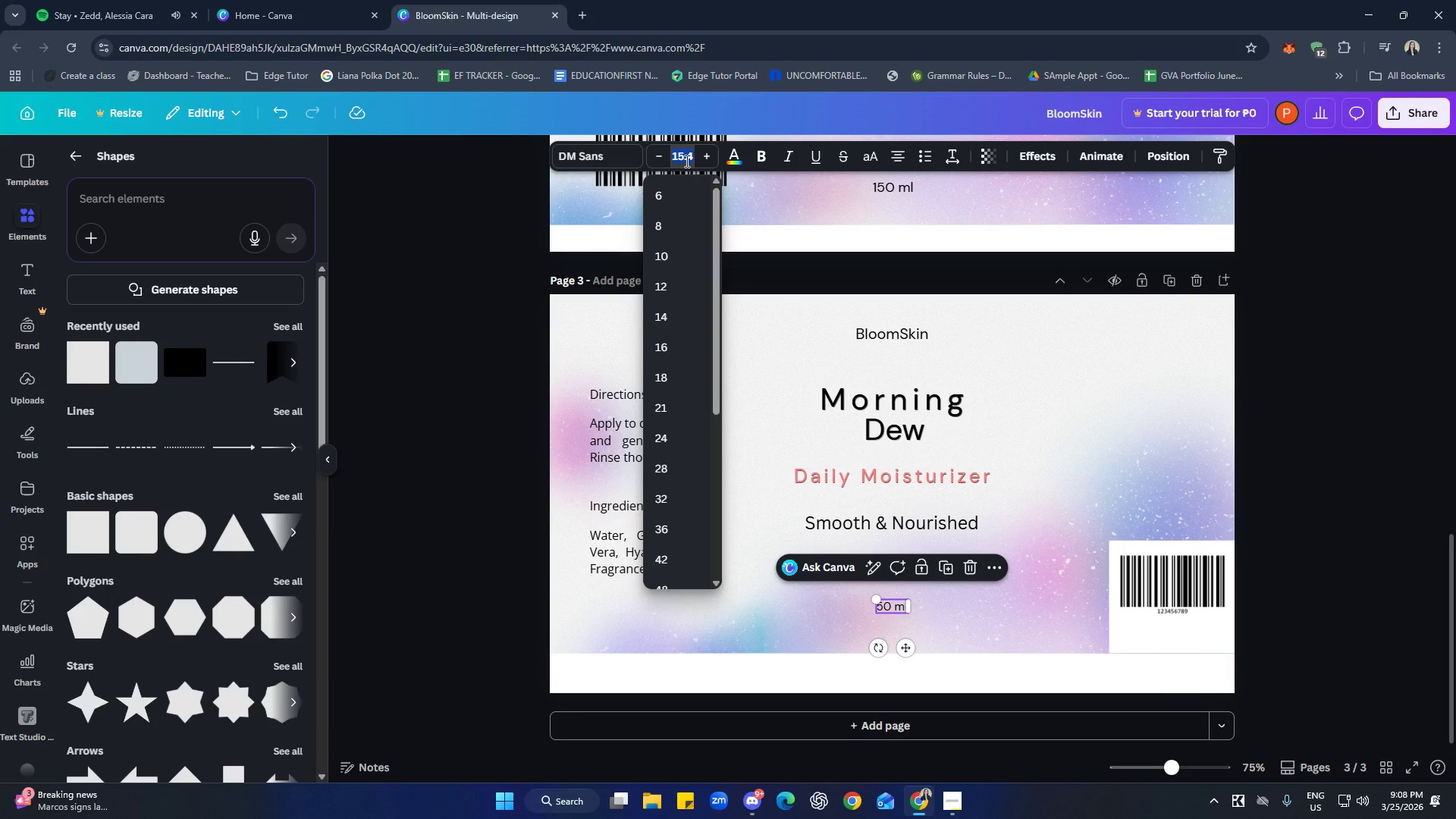 
type(20)
 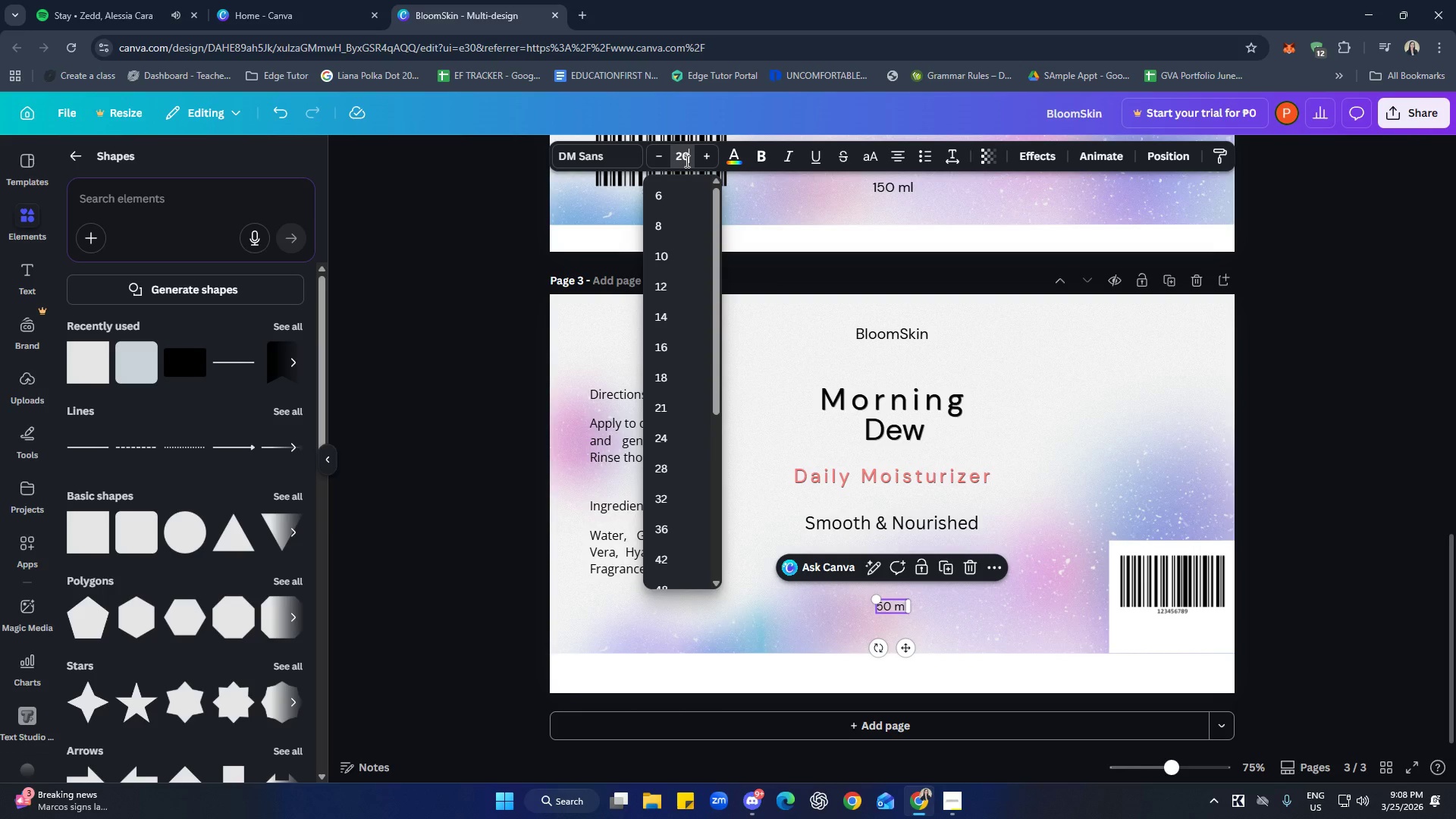 
key(Enter)
 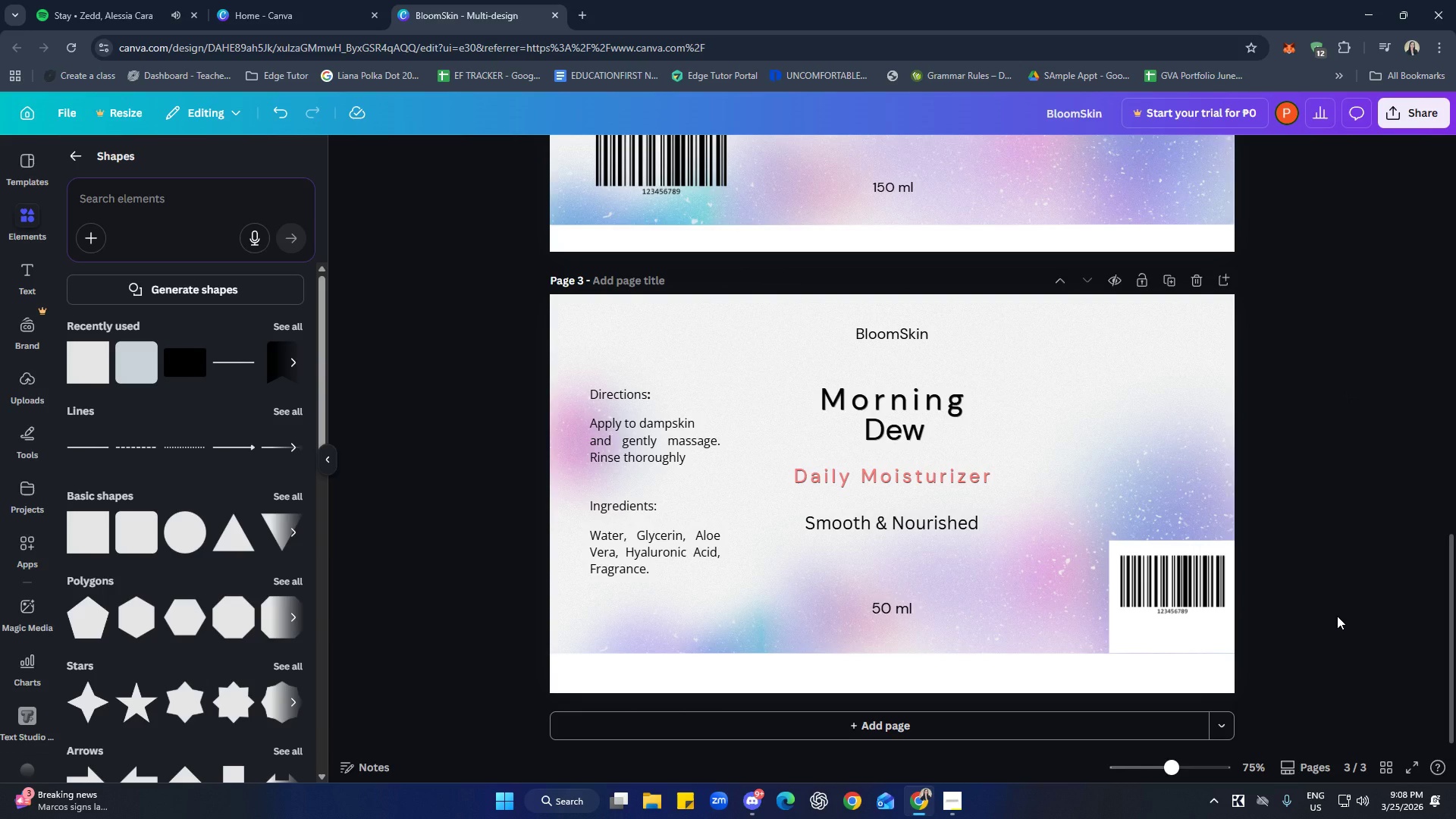 
scroll: coordinate [1270, 585], scroll_direction: down, amount: 2.0
 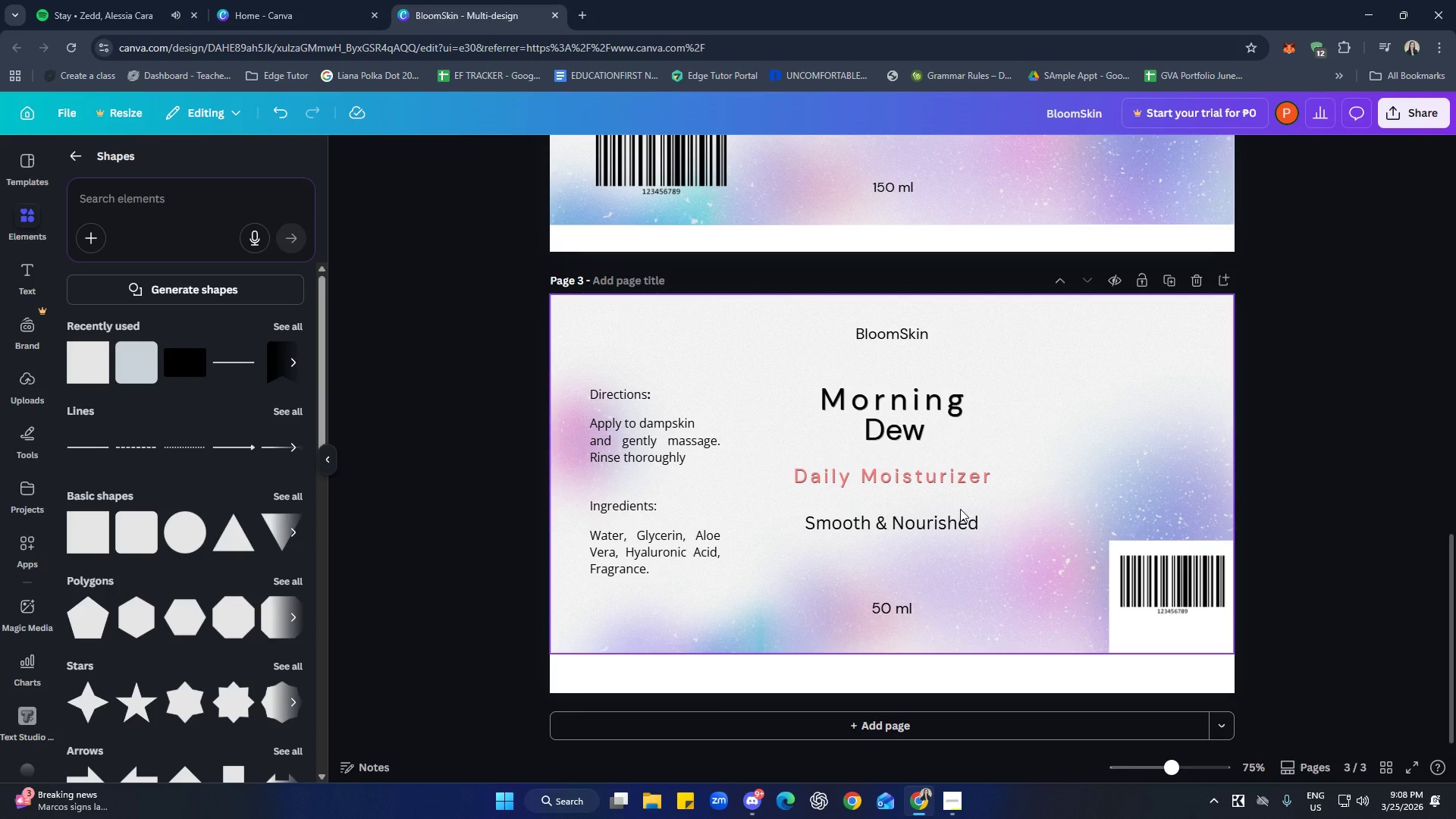 
left_click([643, 279])
 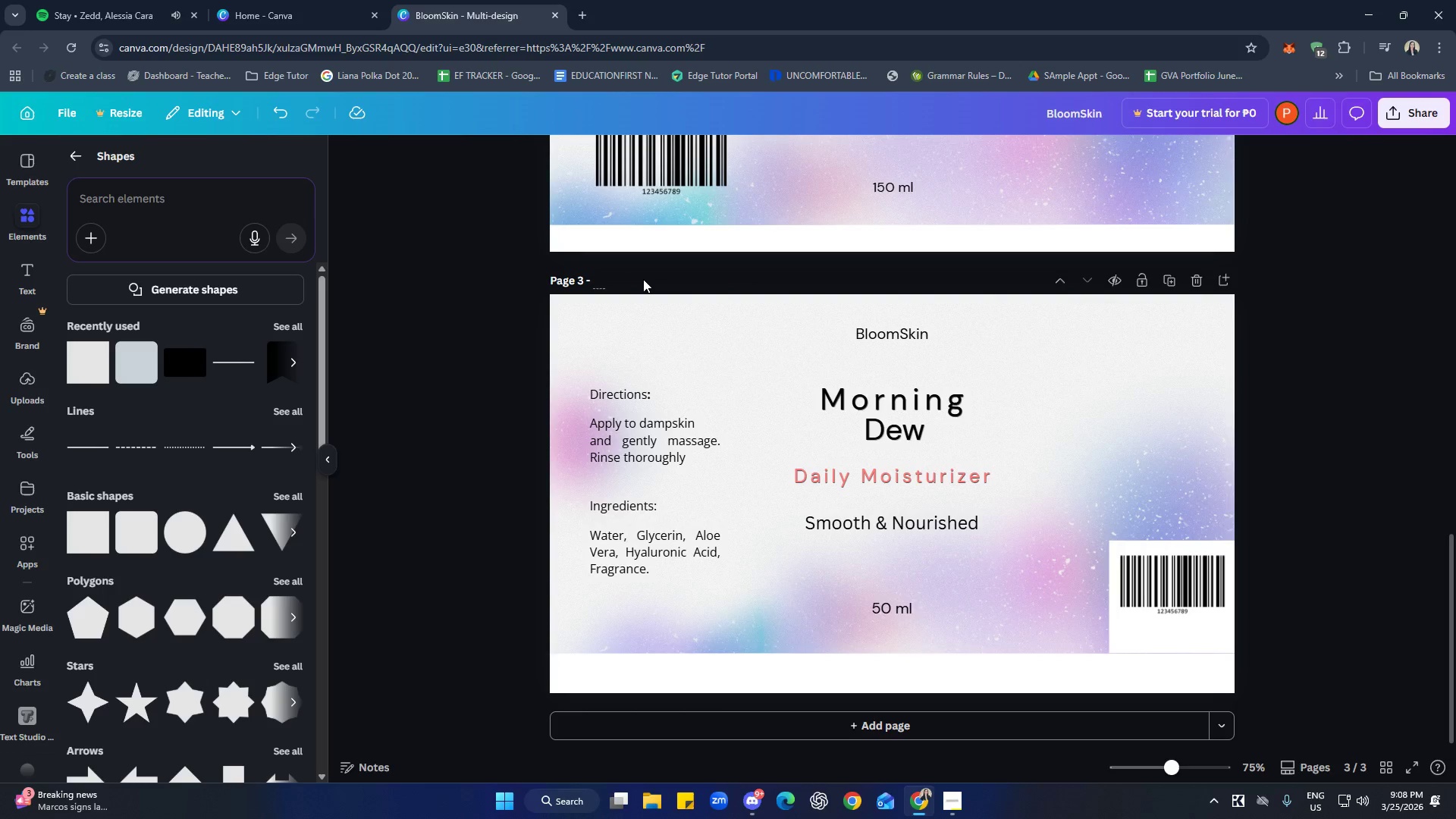 
type(Moisturizer)
 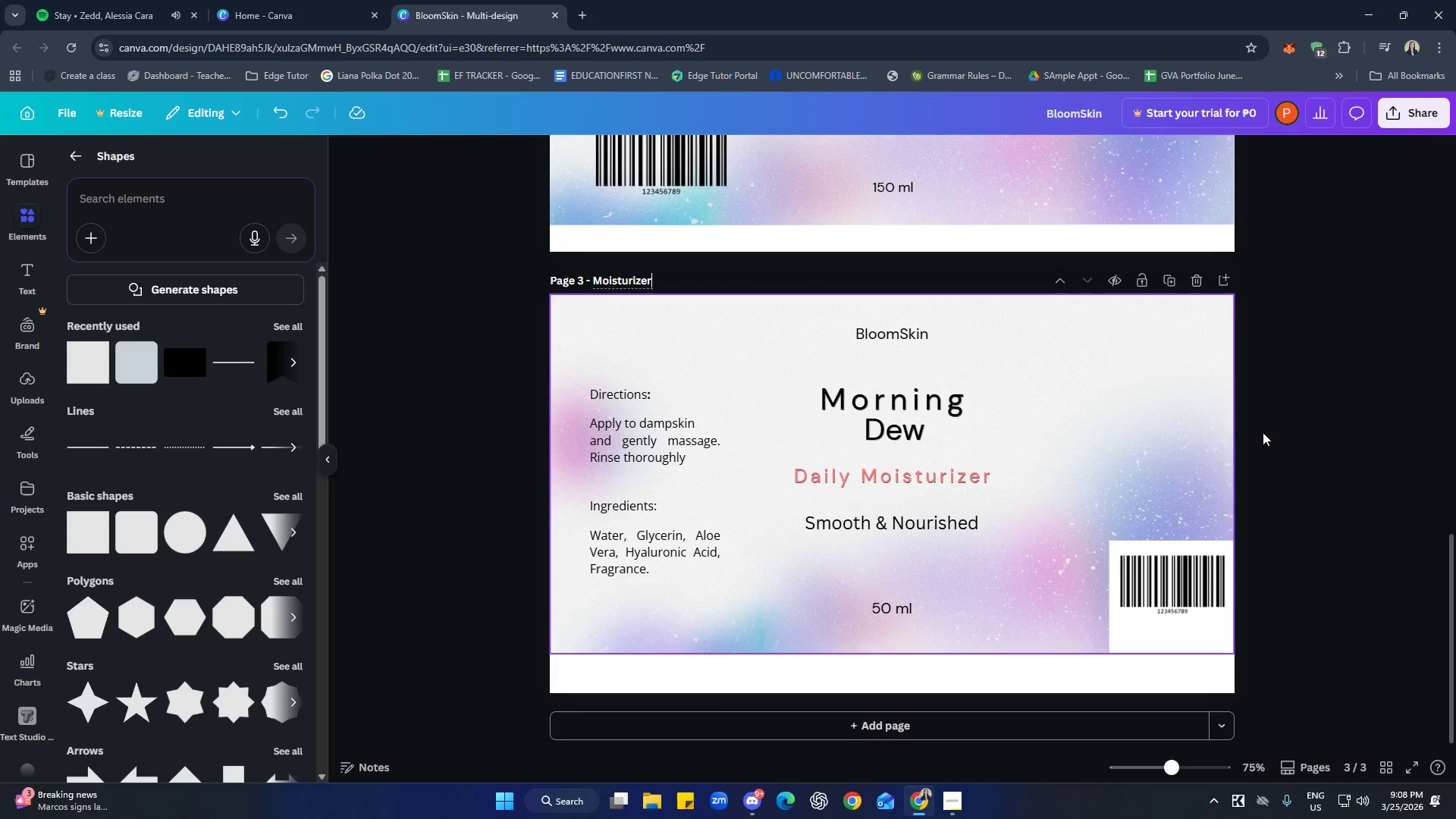 
scroll: coordinate [1218, 497], scroll_direction: down, amount: 2.0
 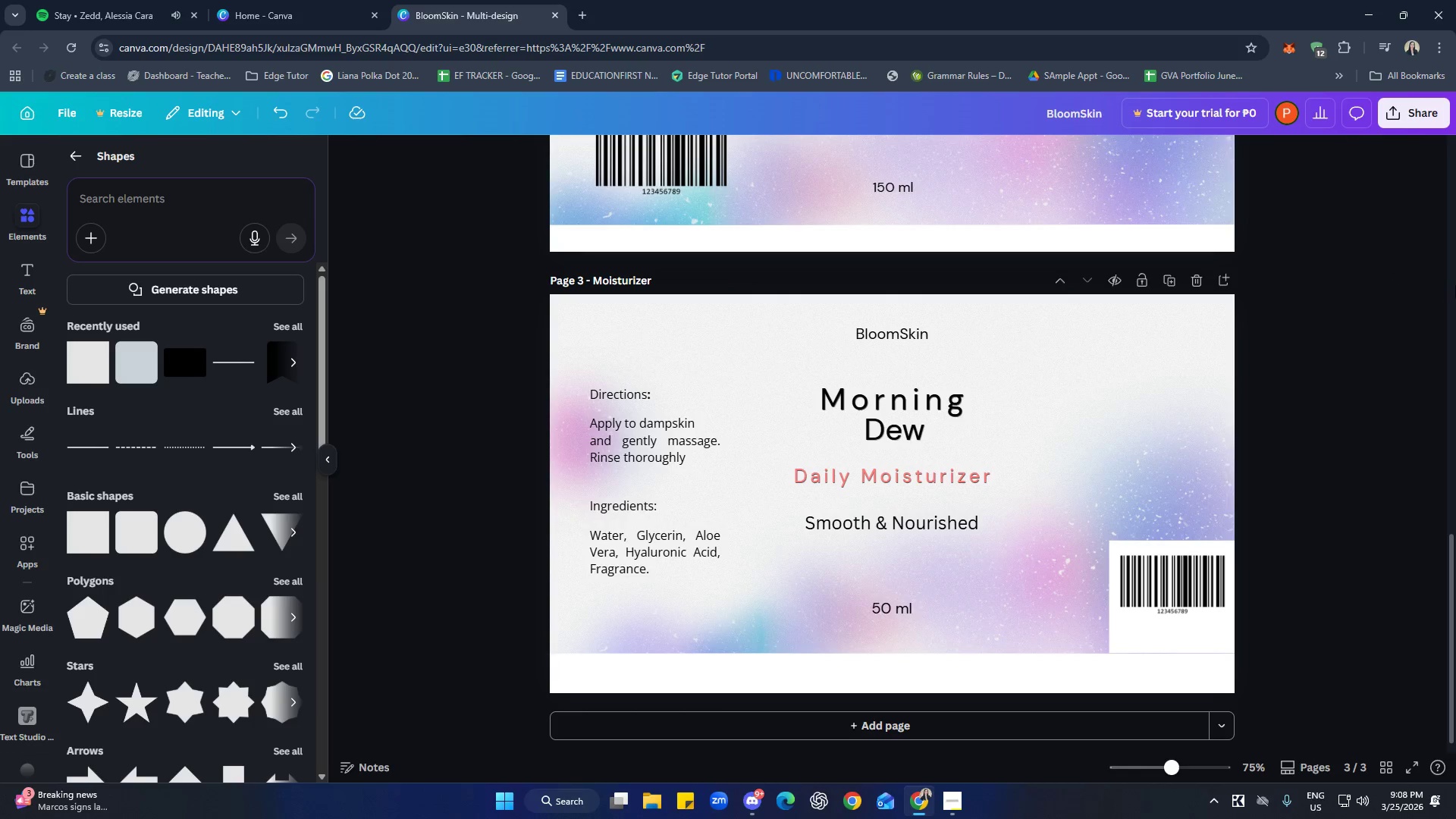 
wait(21.12)
 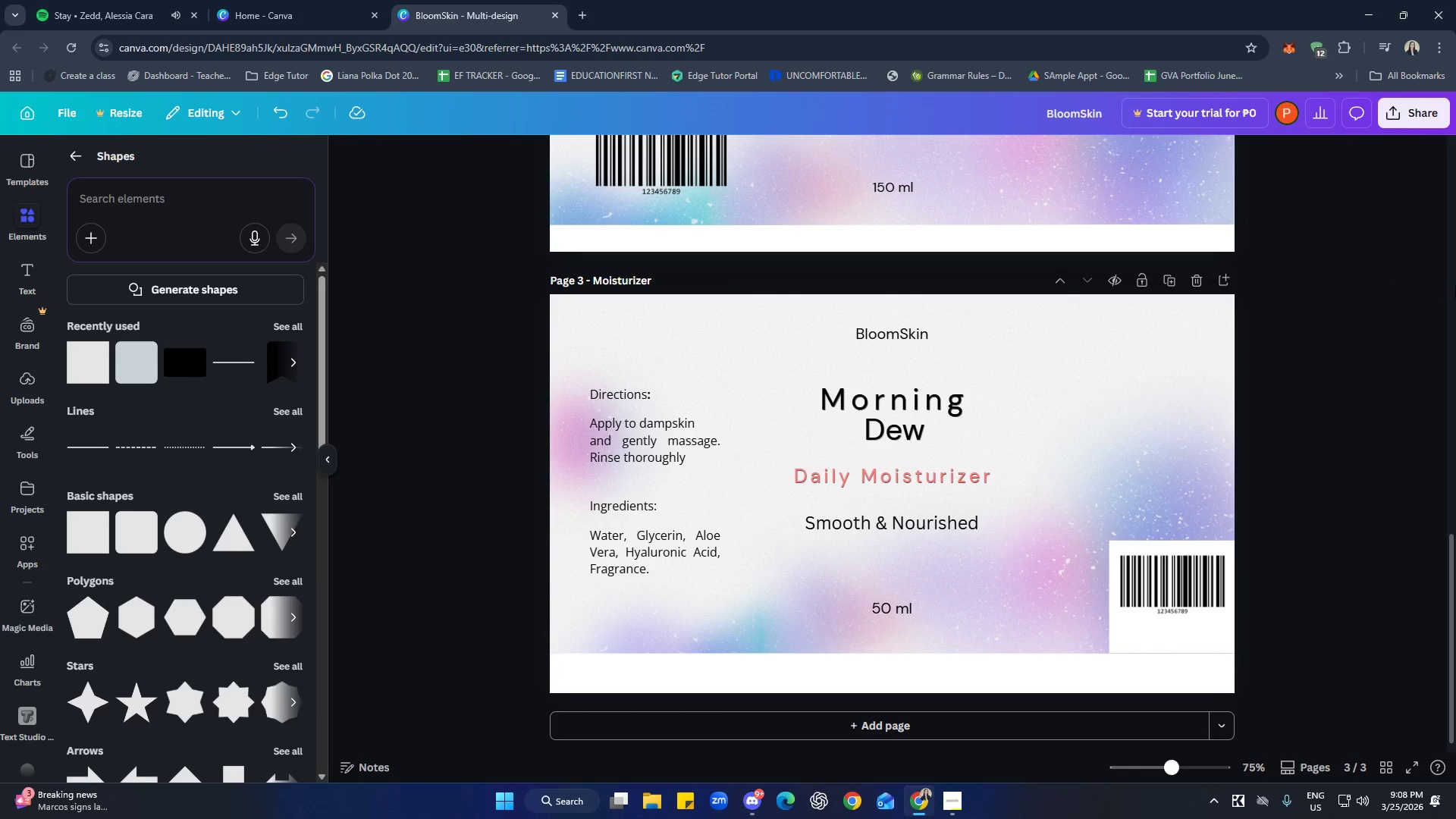 
left_click([1211, 726])
 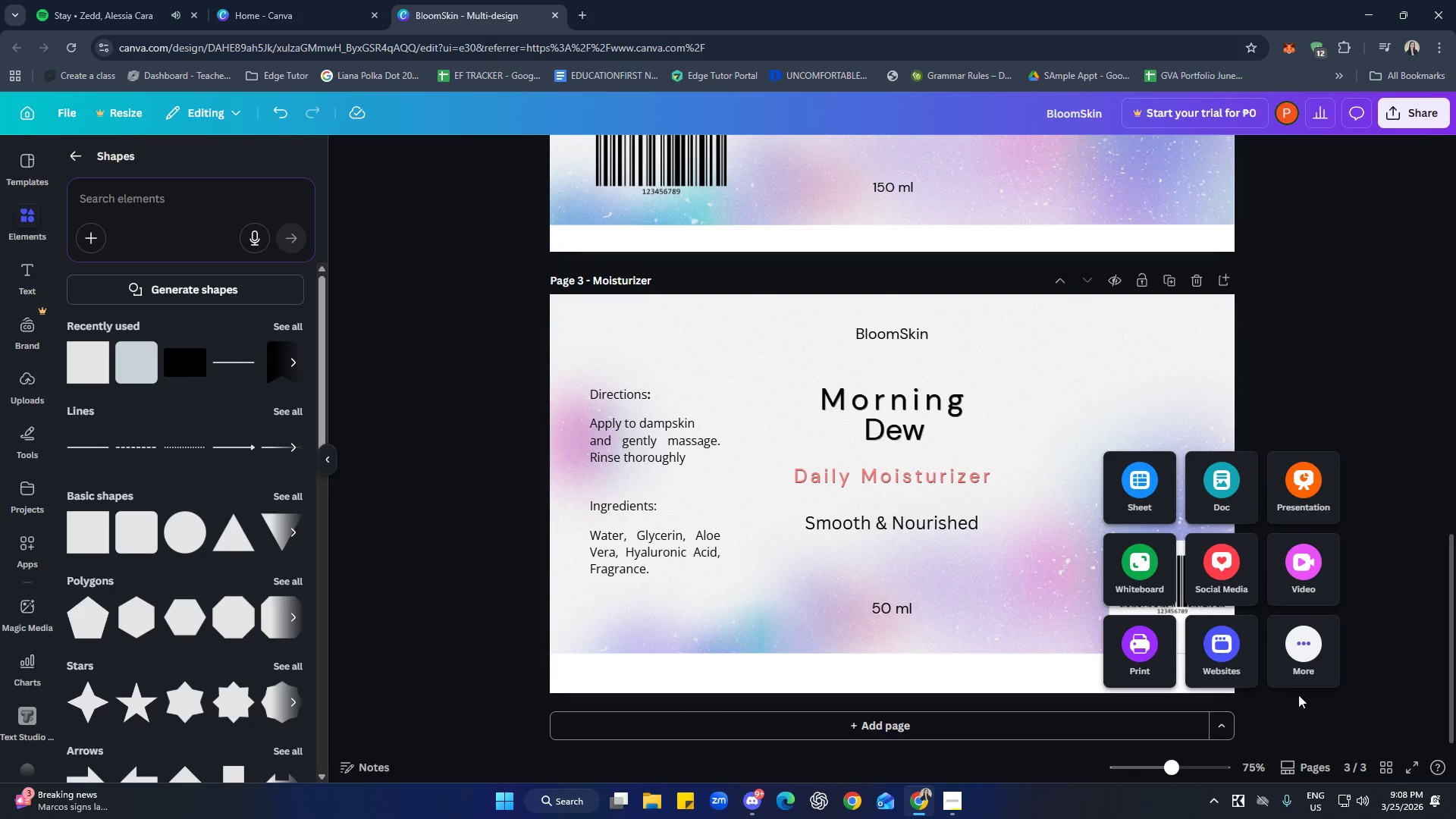 
left_click([1312, 652])
 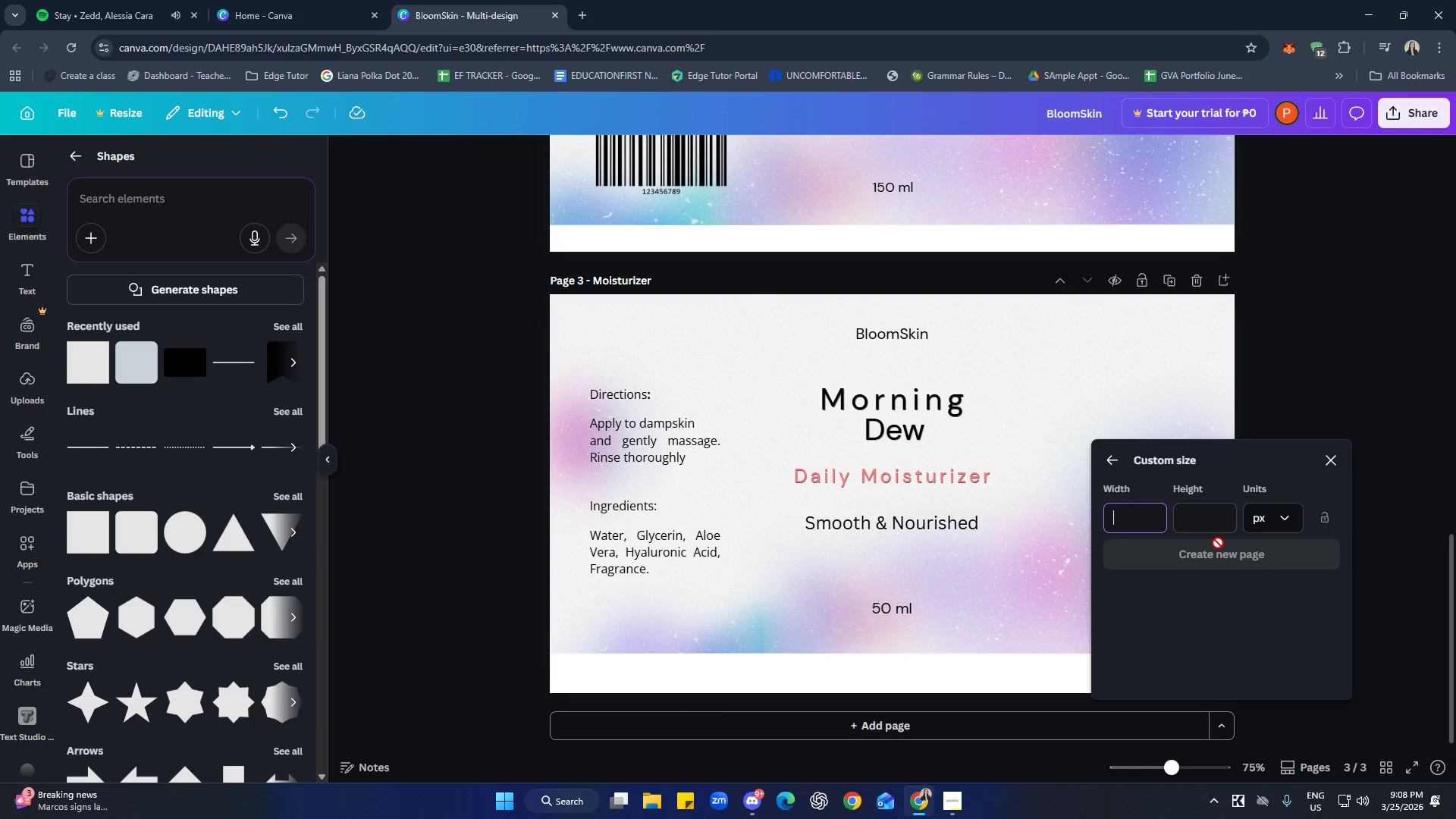 
type(6)
key(Backspace)
type(800)
 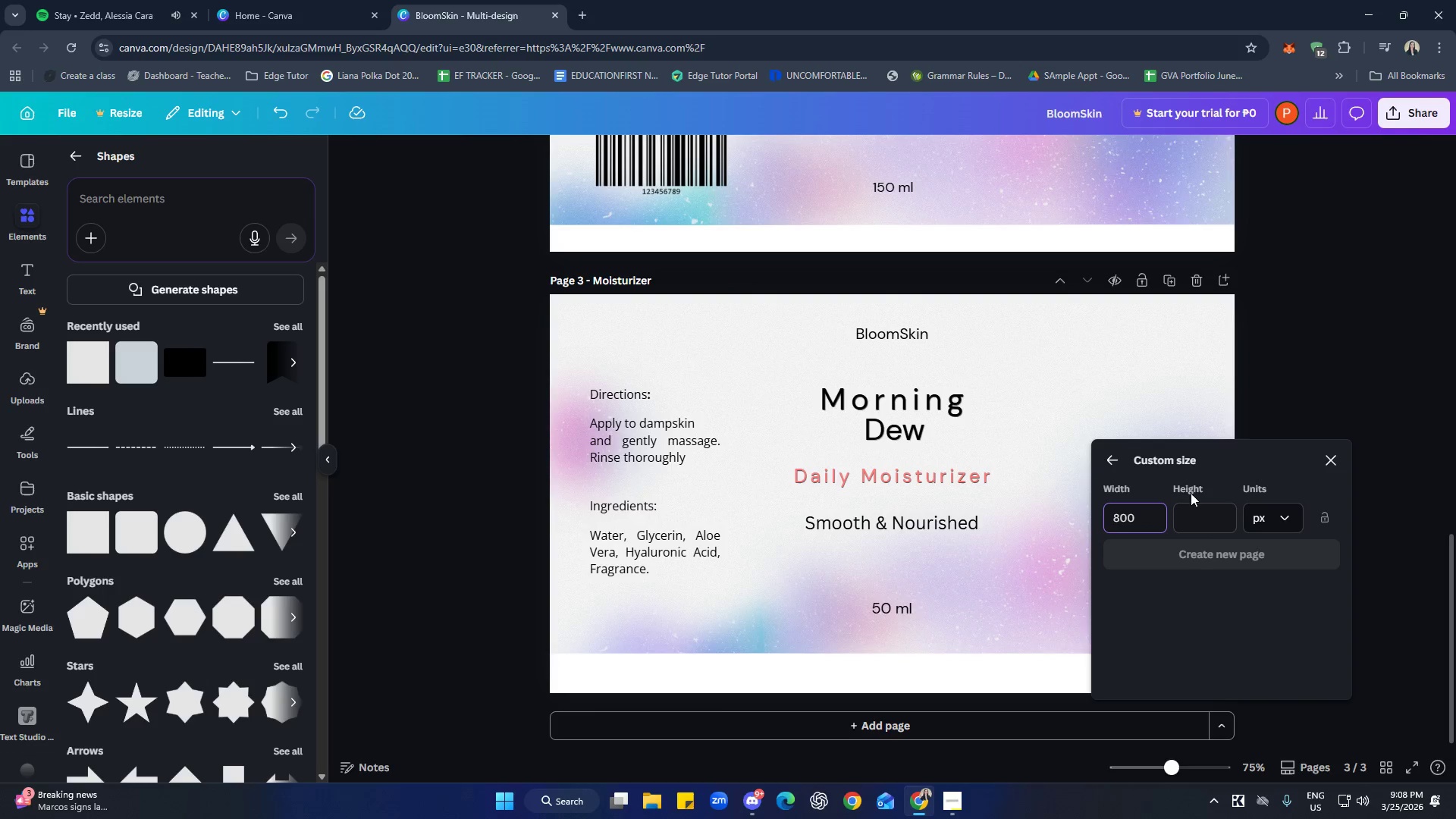 
left_click([1193, 514])
 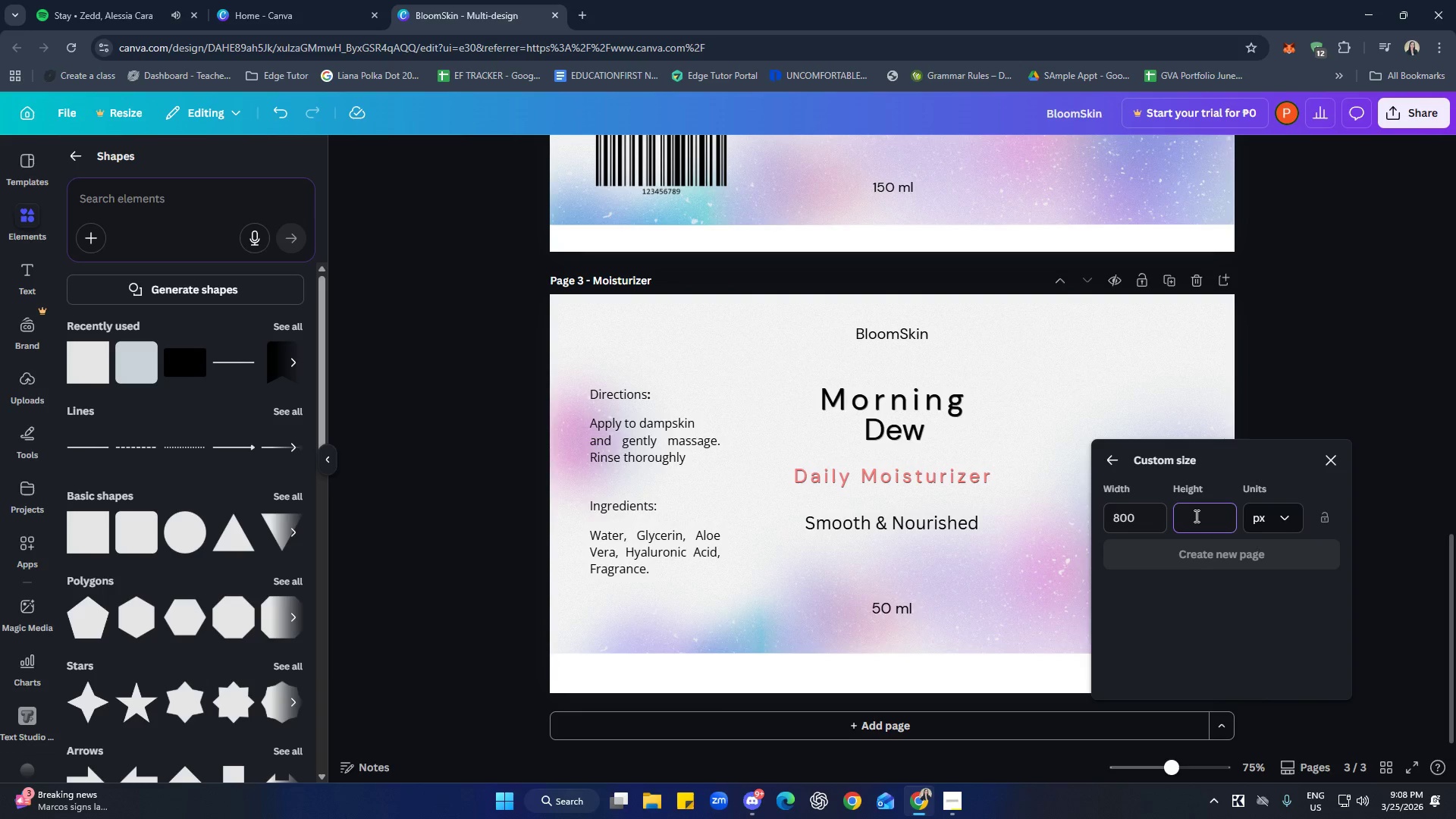 
type(800)
 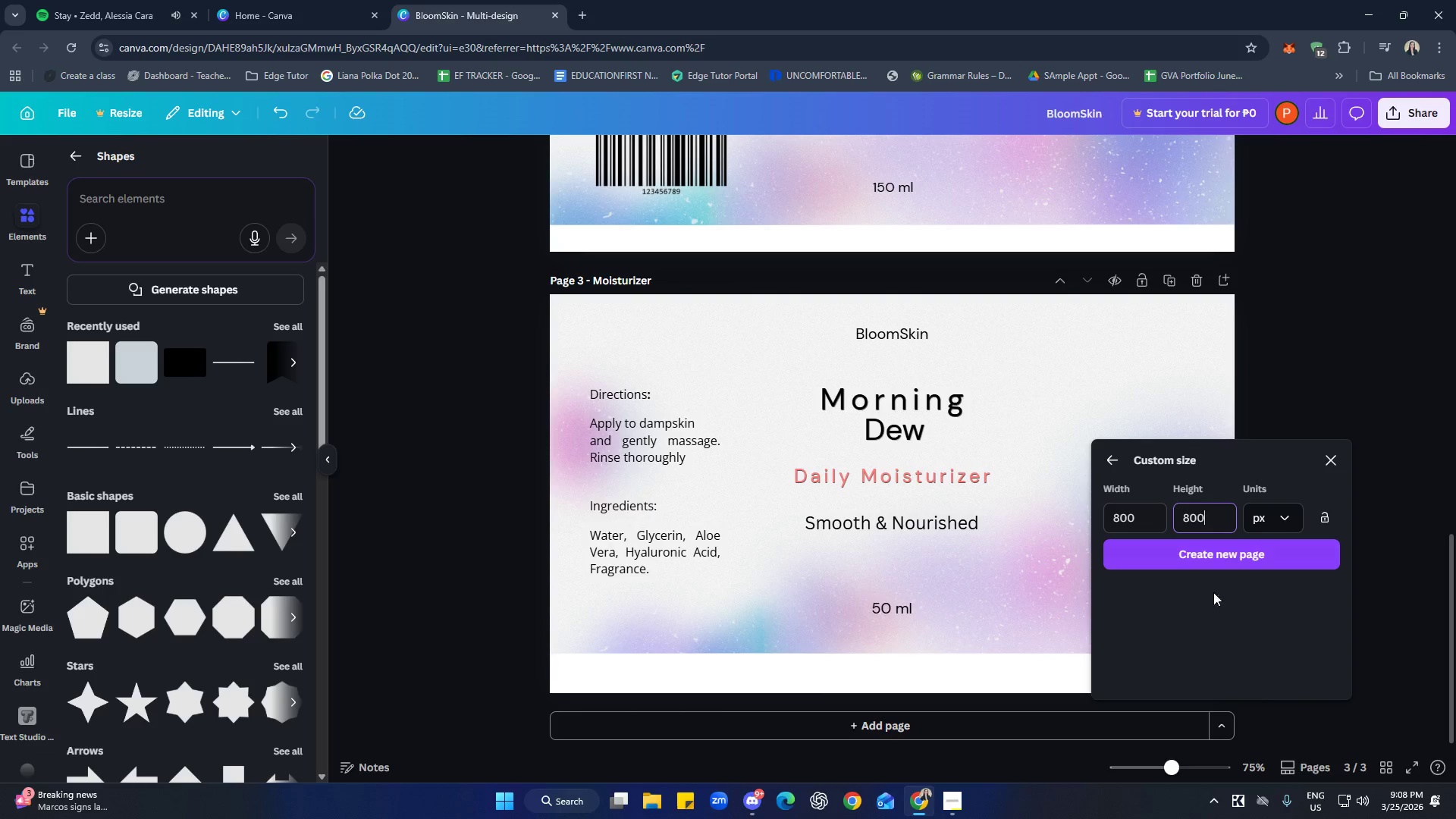 
left_click([1228, 557])
 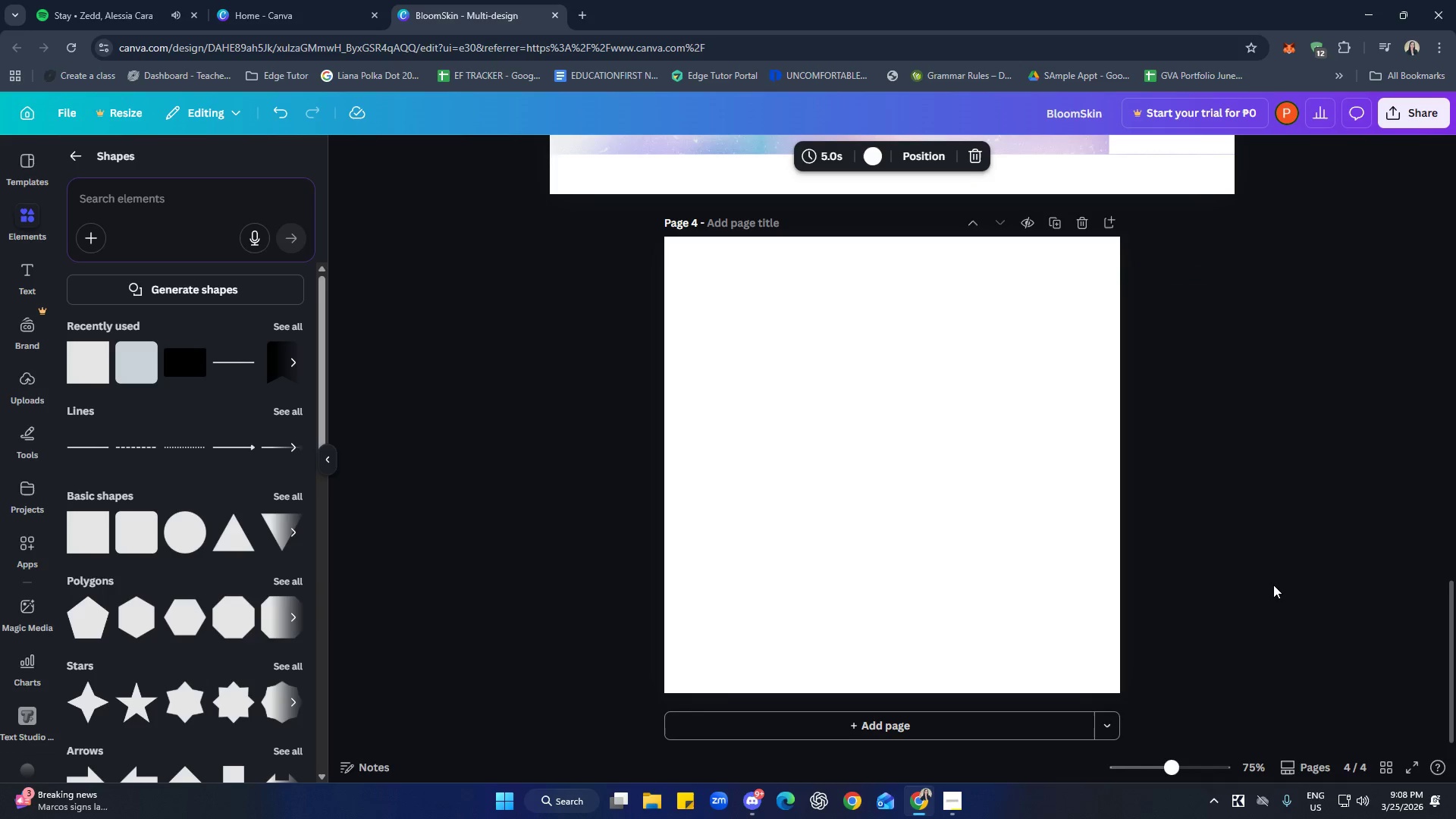 
scroll: coordinate [1210, 635], scroll_direction: up, amount: 8.0
 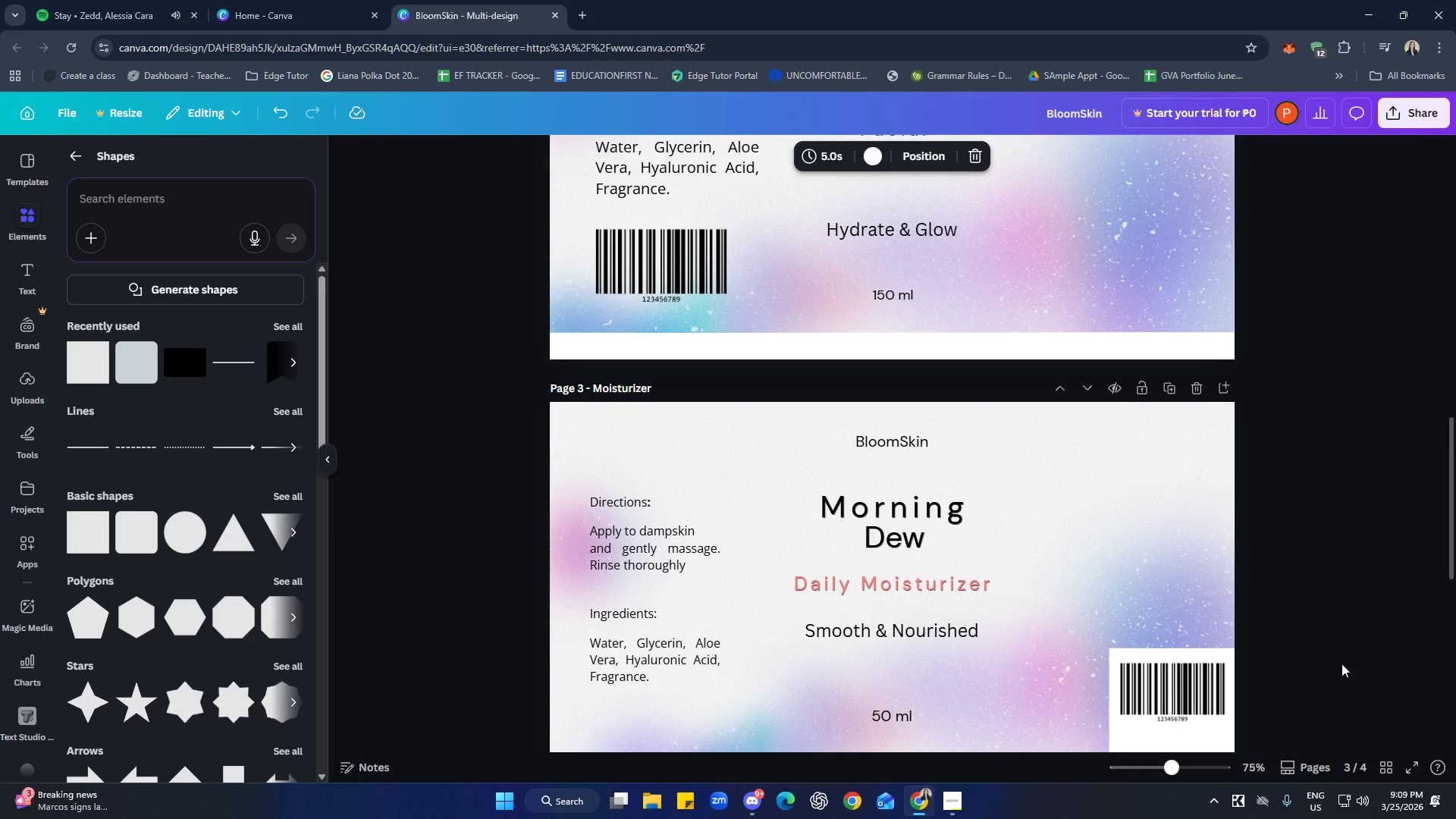 
wait(13.96)
 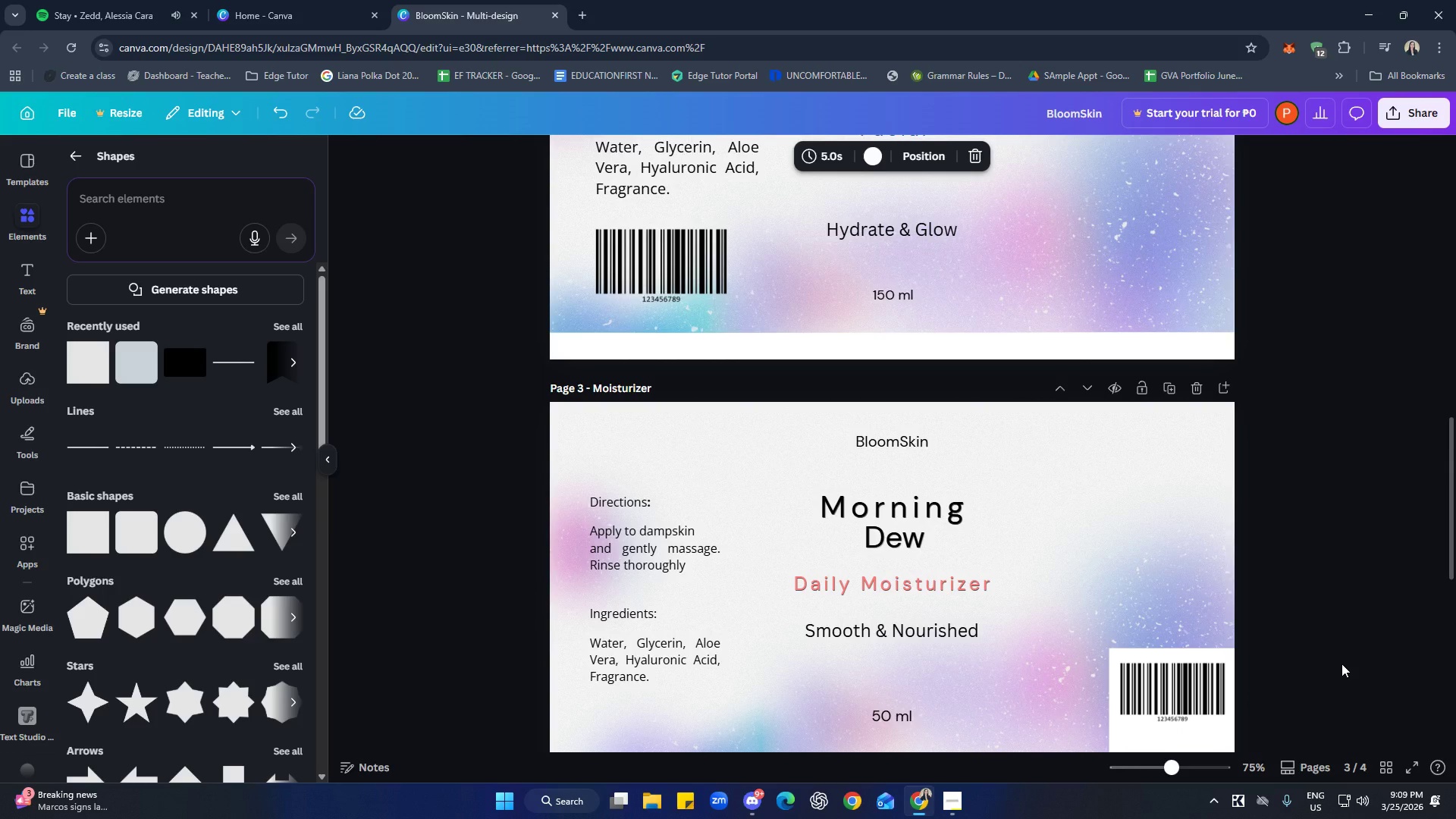 
left_click([956, 804])